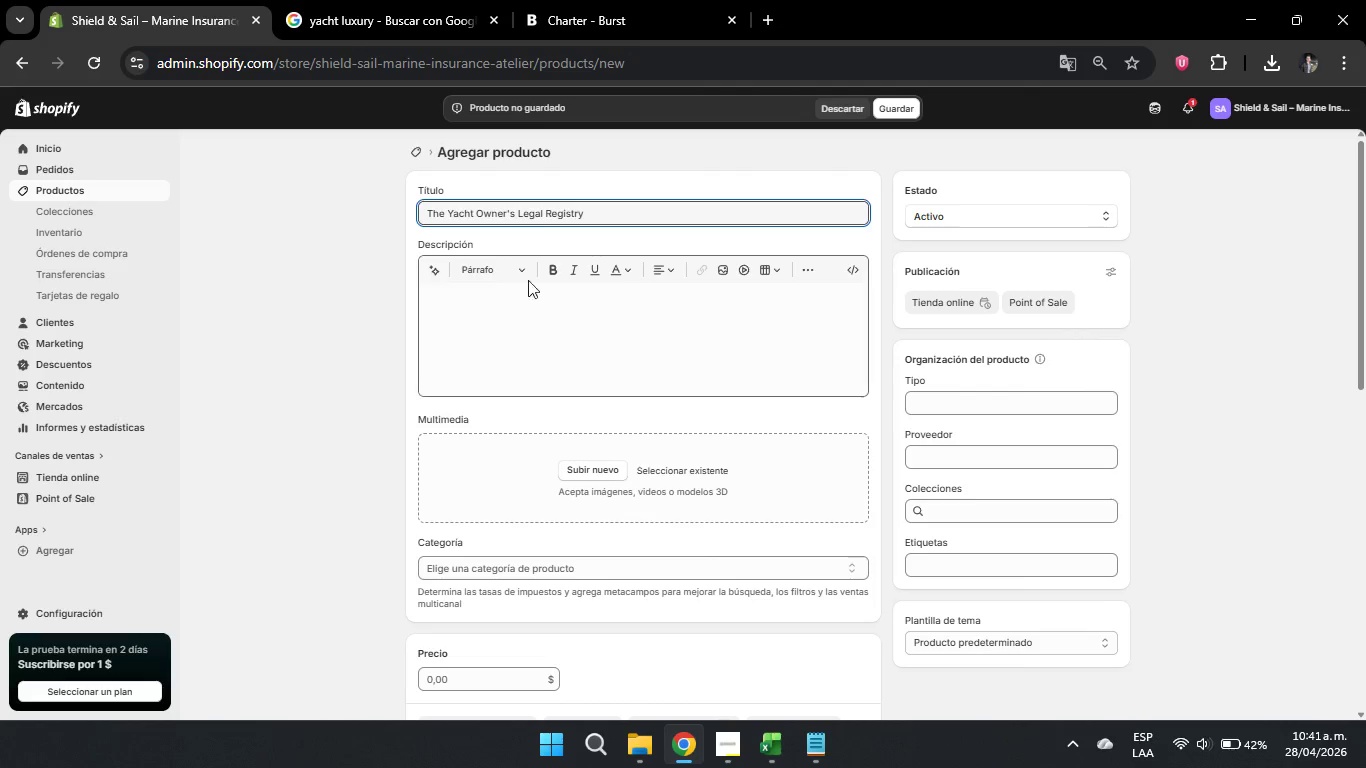 
left_click([500, 305])
 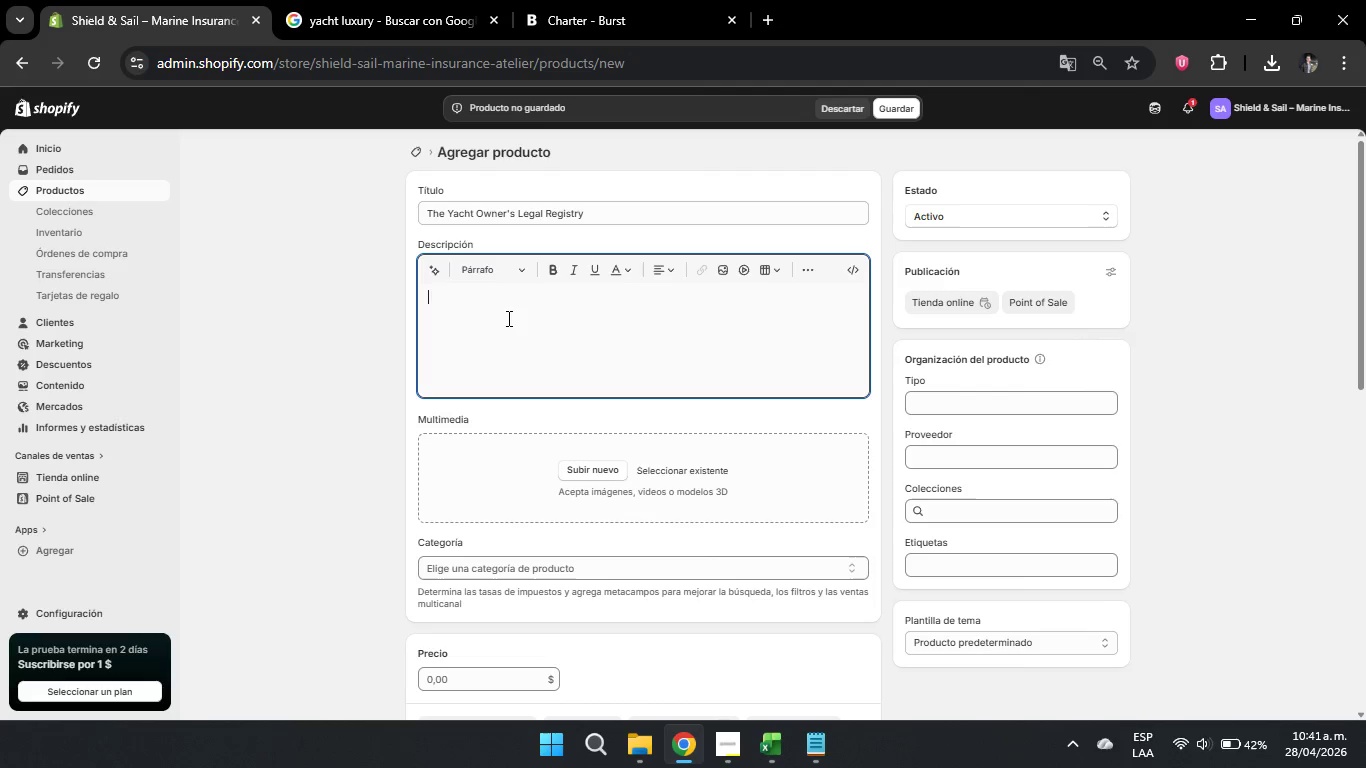 
type(An excluive digital vault designed to streamline vessel registration and multi-ju)
 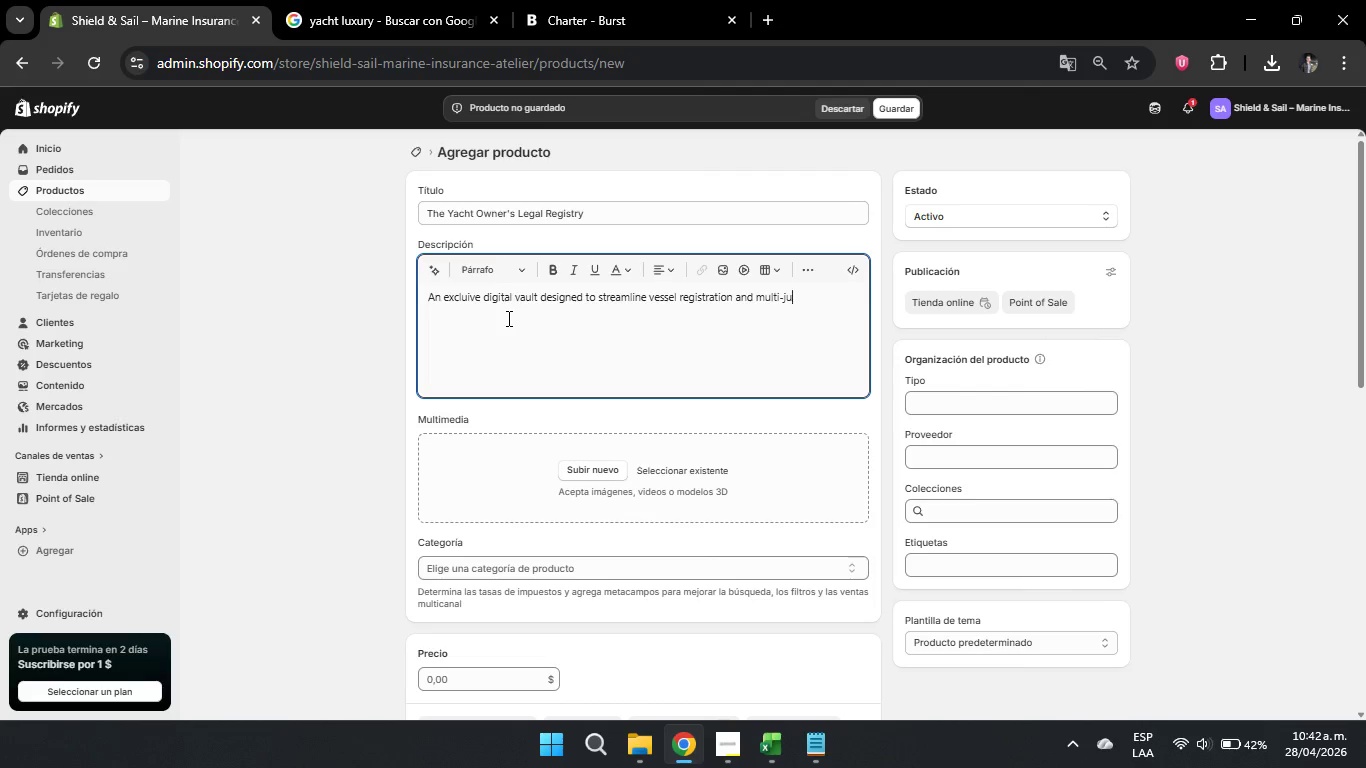 
type(rsdictionals)
 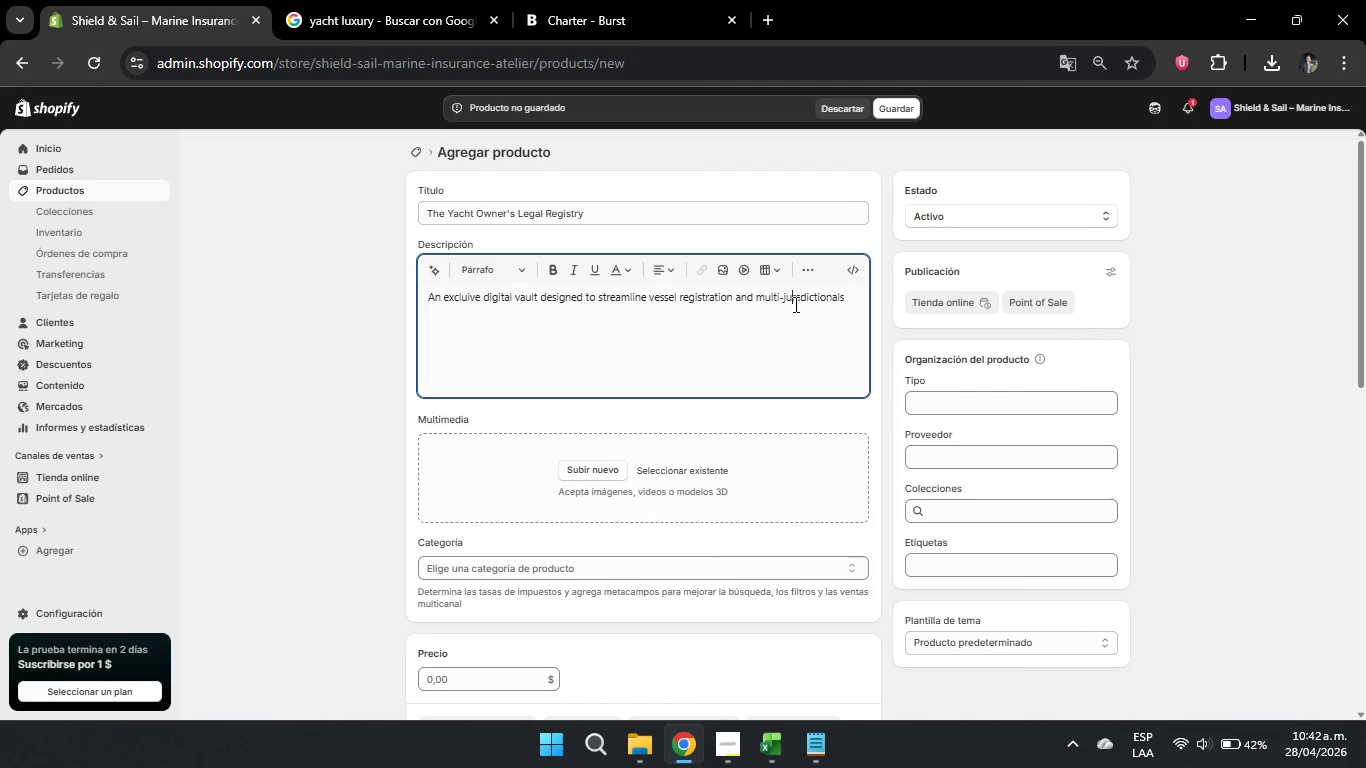 
left_click([802, 302])
 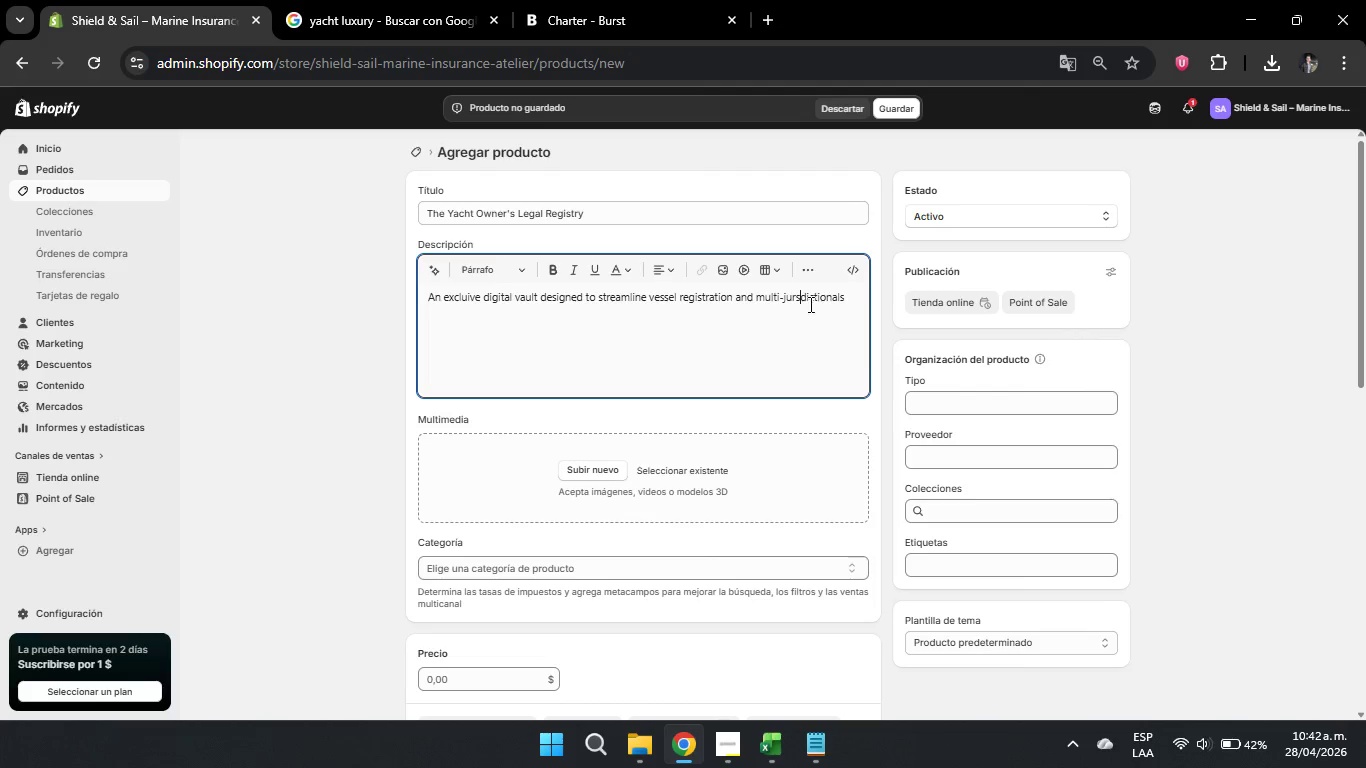 
key(I)
 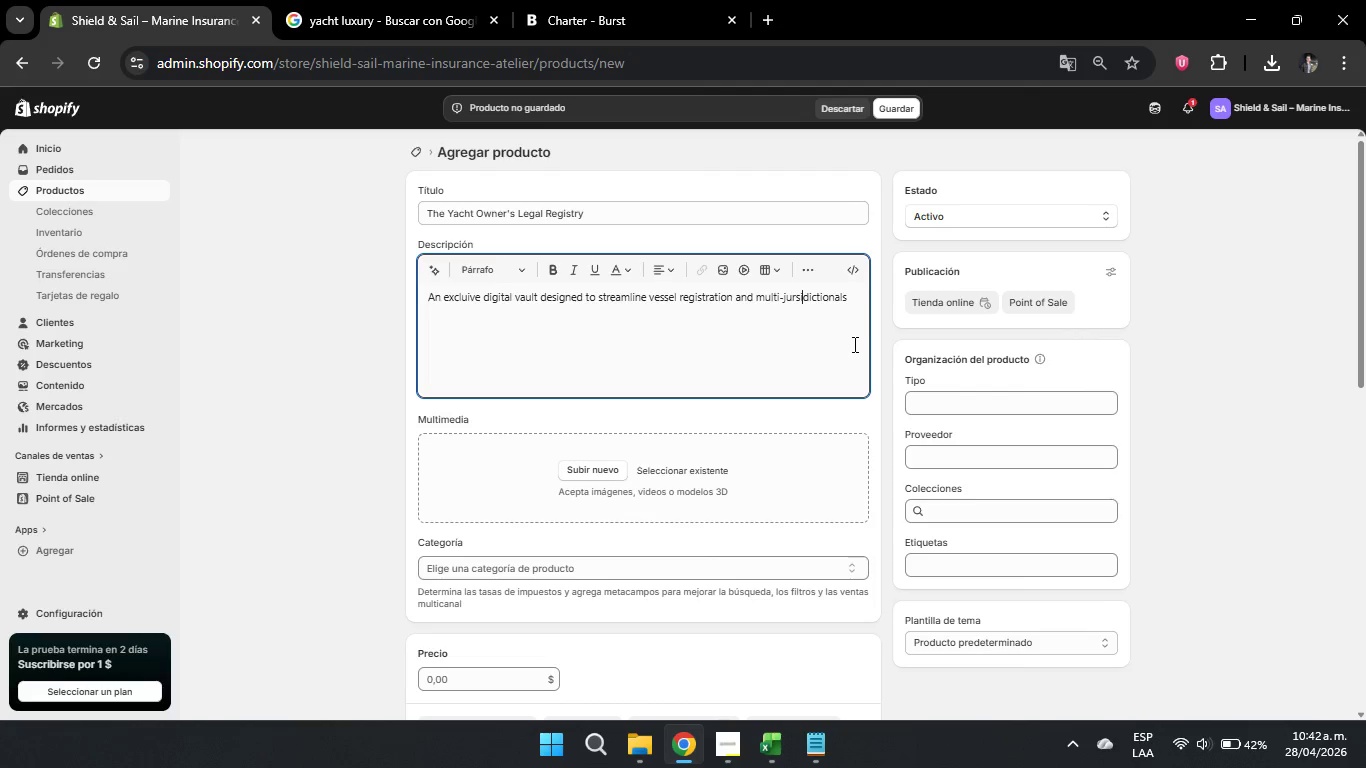 
key(Backspace)
key(Backspace)
type(is)
 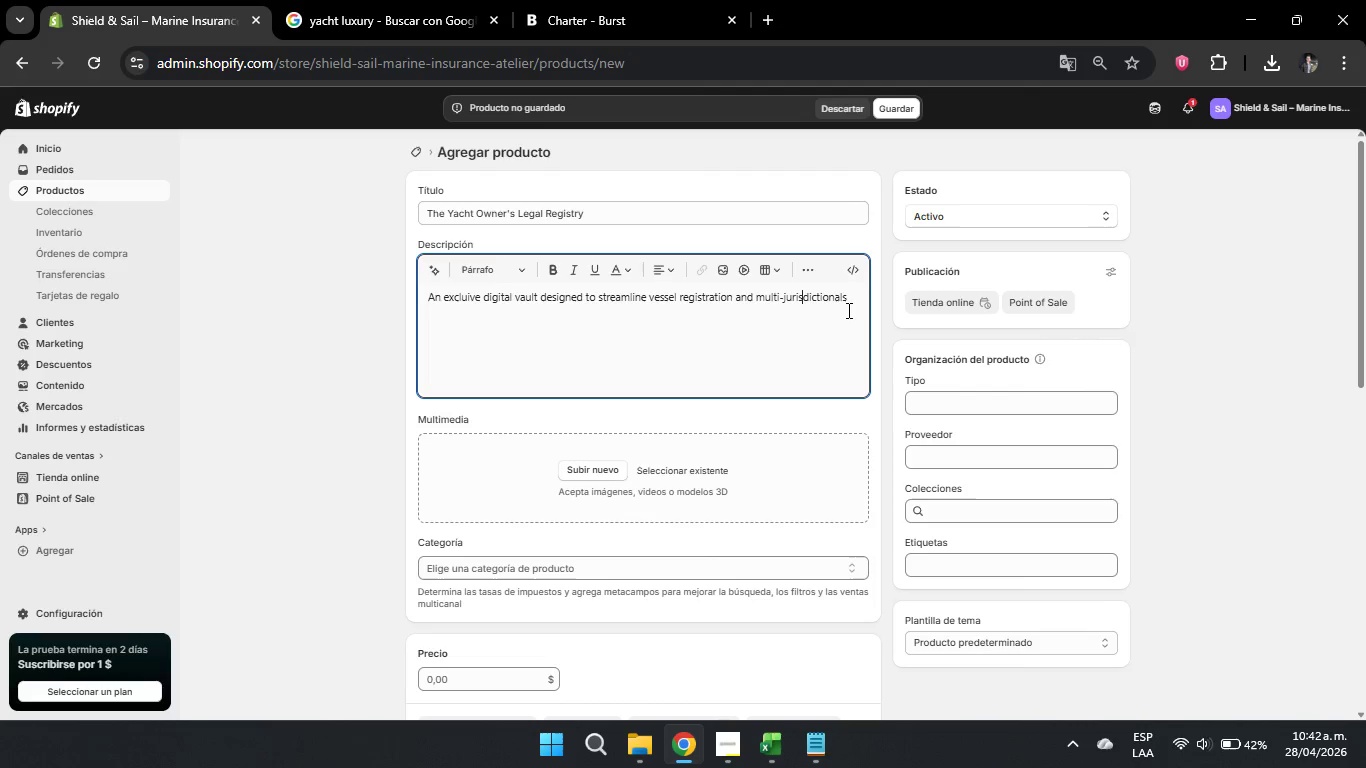 
left_click([853, 309])
 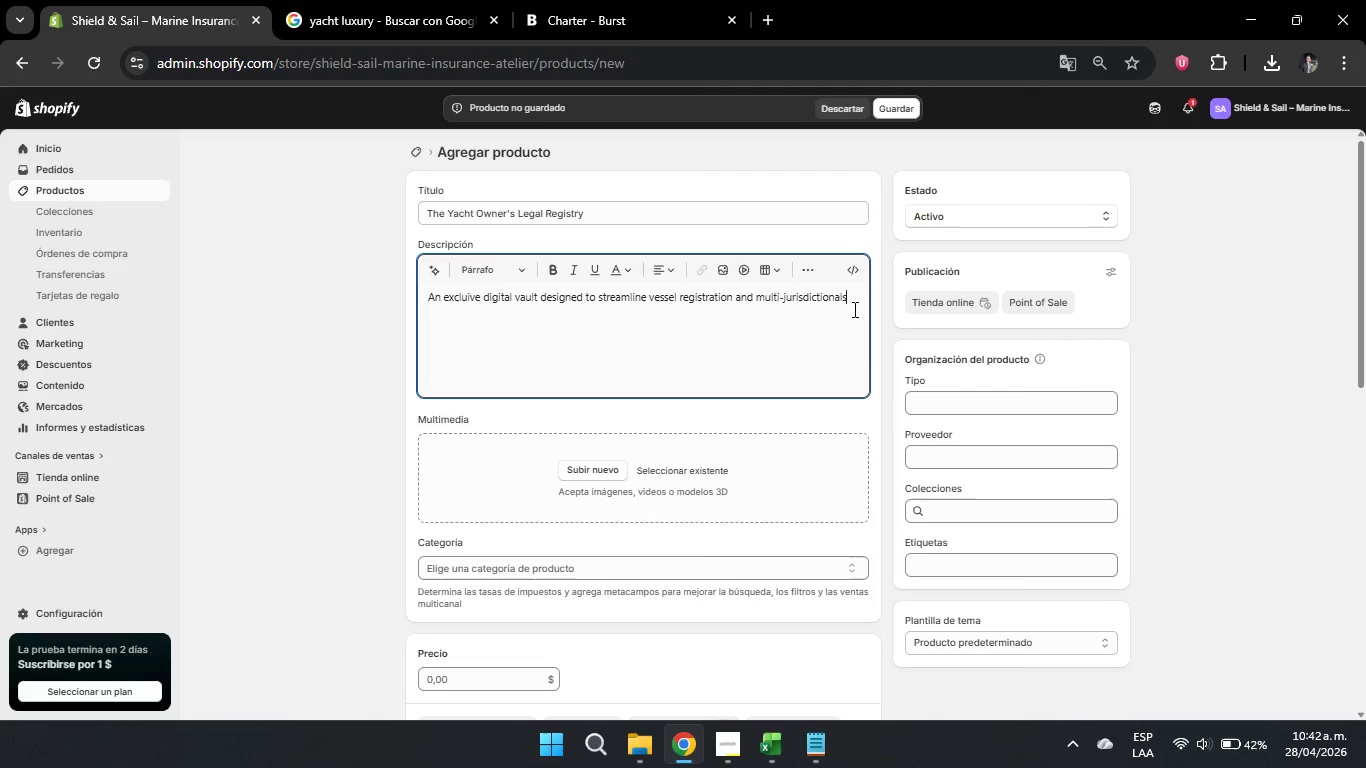 
key(Backspace)
type( legal compliance for the mordeb )
key(Backspace)
key(Backspace)
type(r )
key(Backspace)
key(Backspace)
key(Backspace)
key(Backspace)
type(dern maritime lifestyle.)
 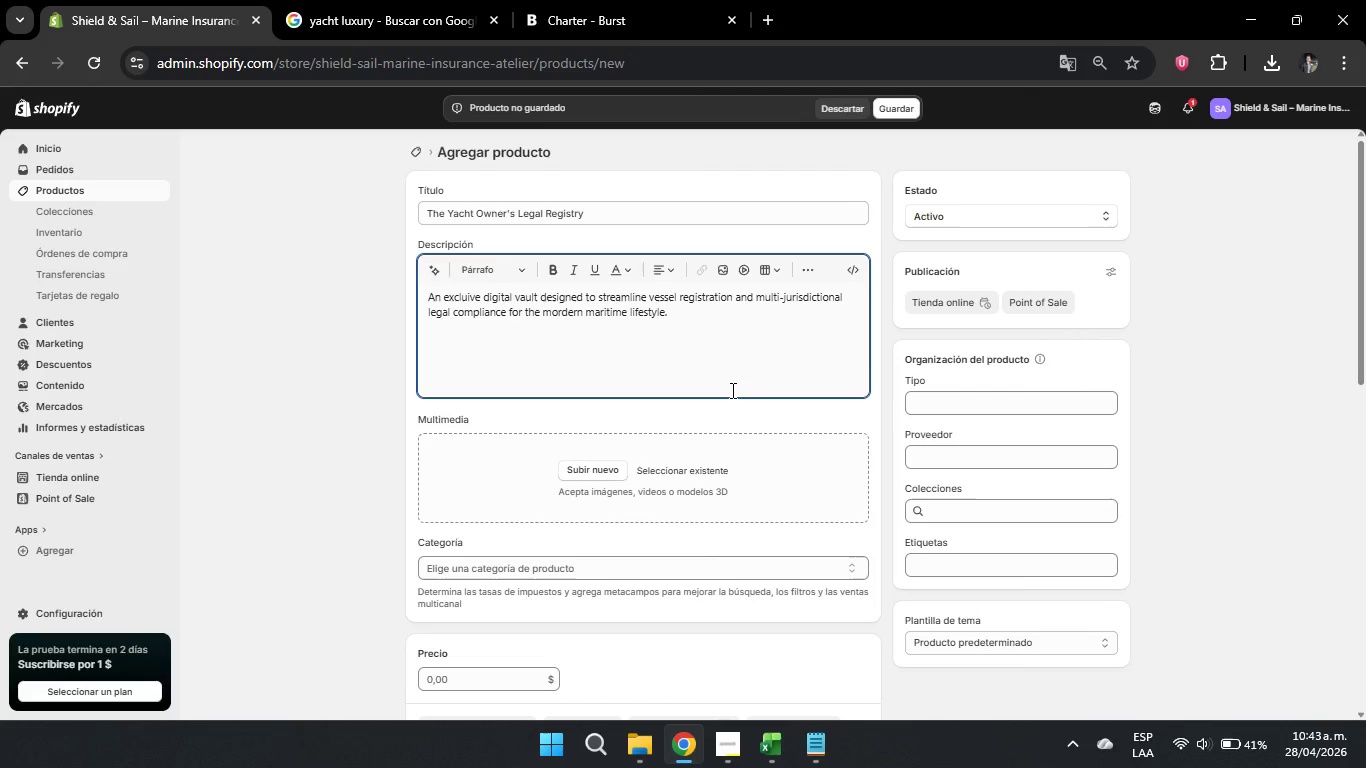 
left_click([731, 390])
 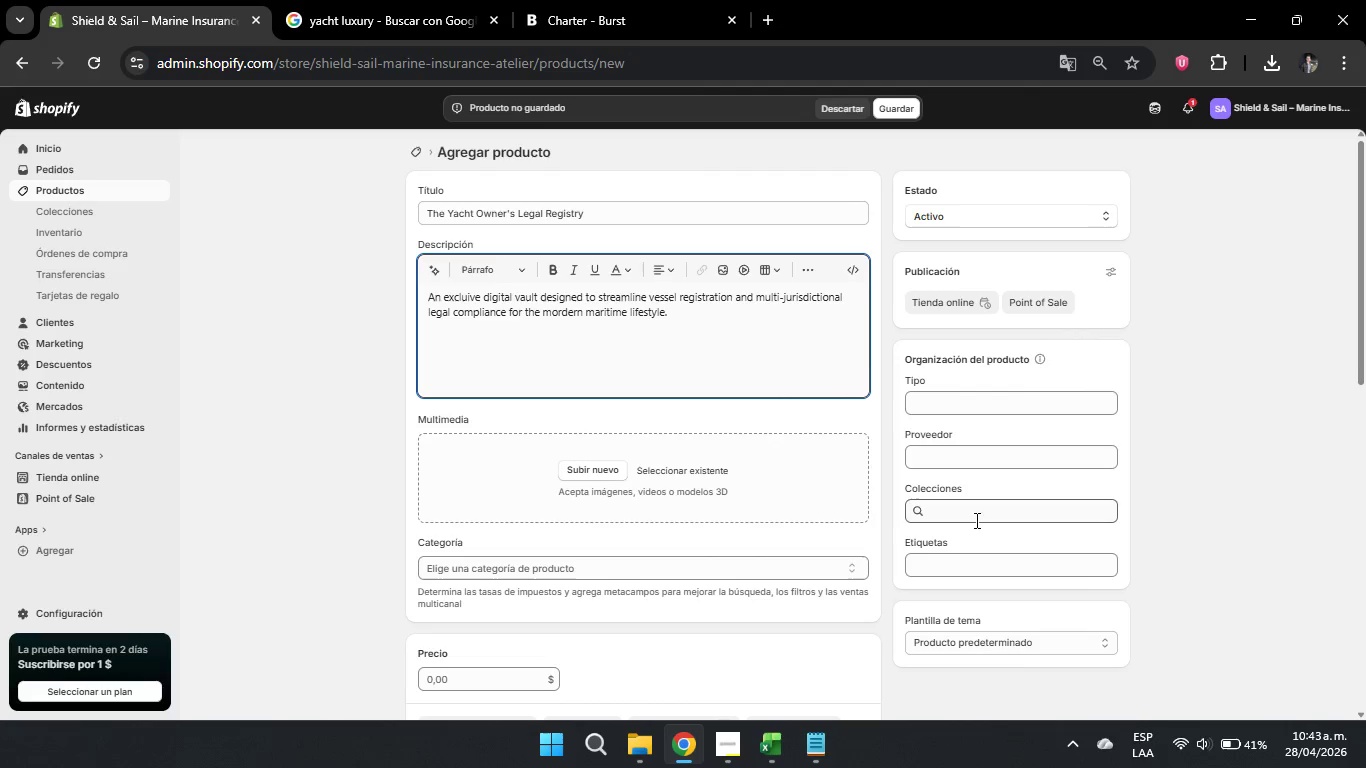 
left_click([966, 552])
 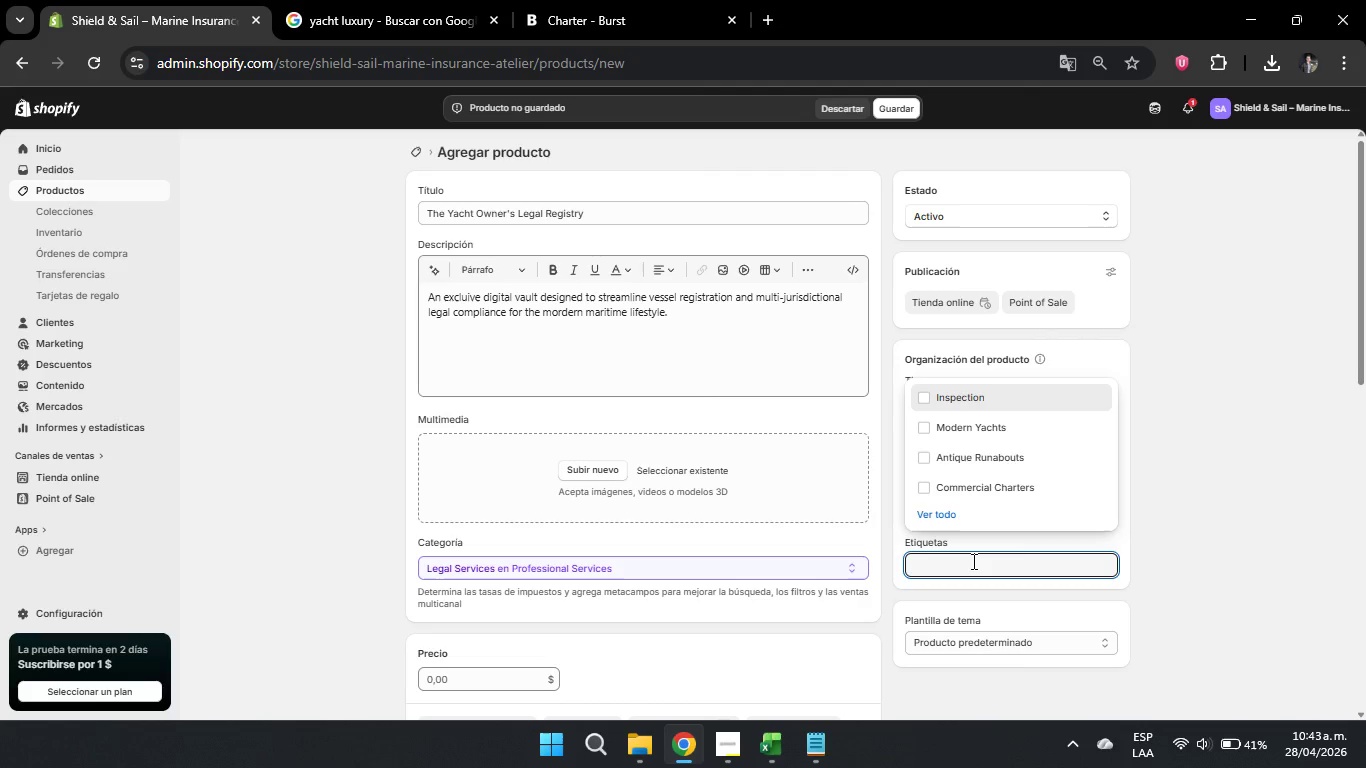 
wait(7.05)
 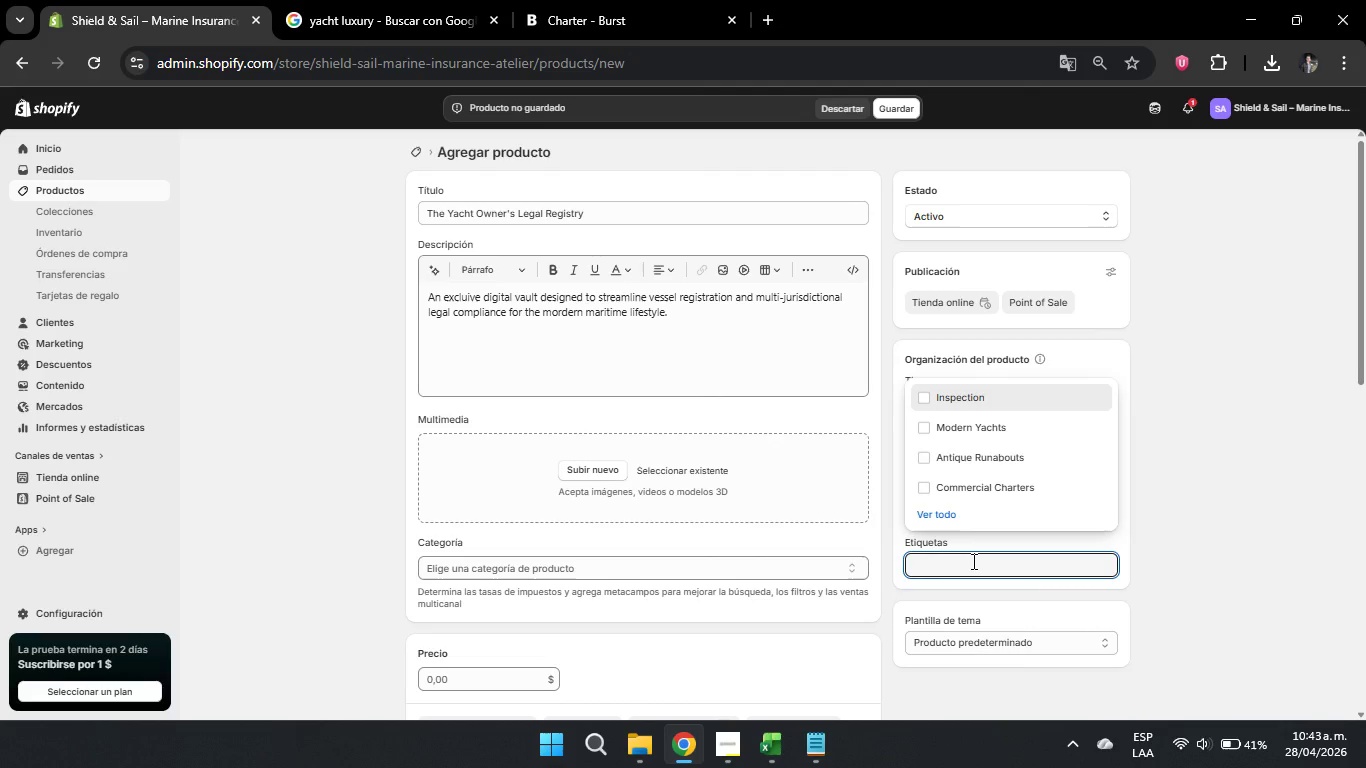 
type(Di)
 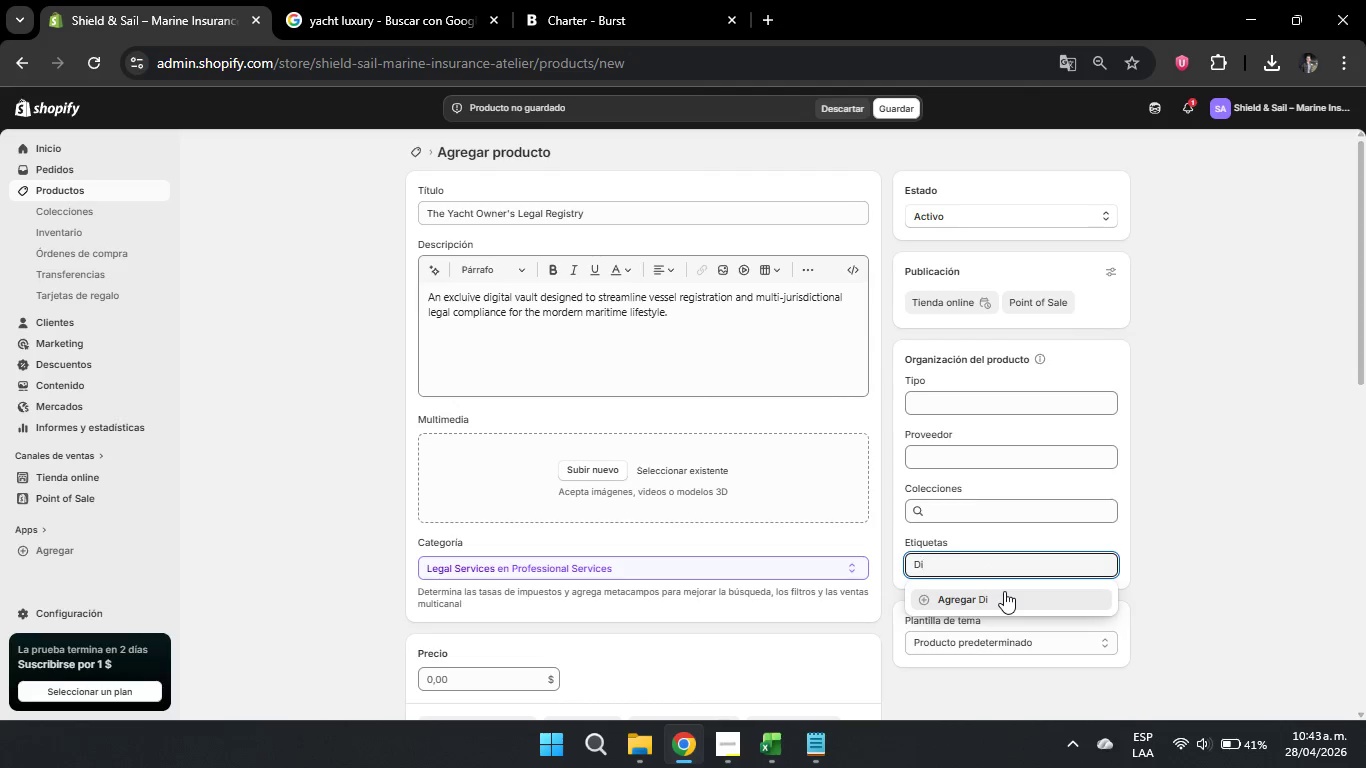 
type(gital)
 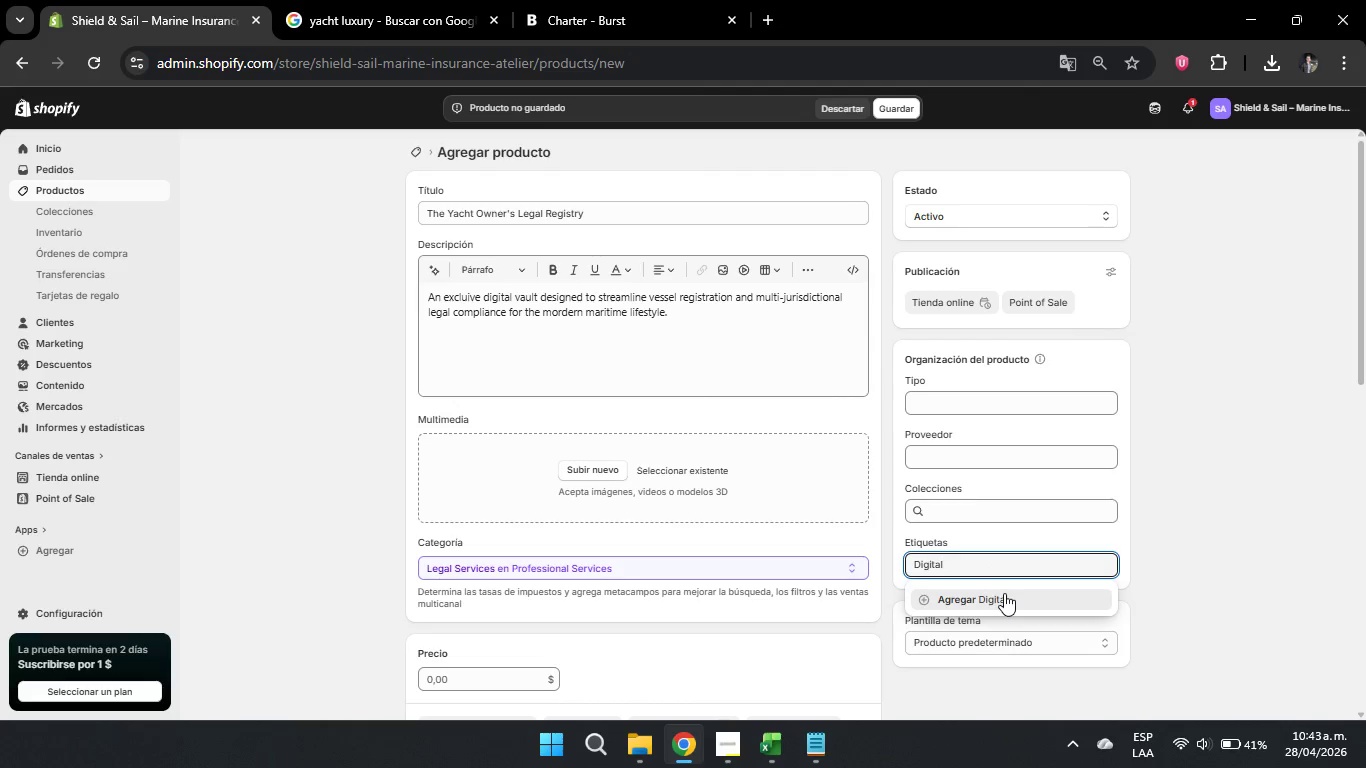 
key(Enter)
 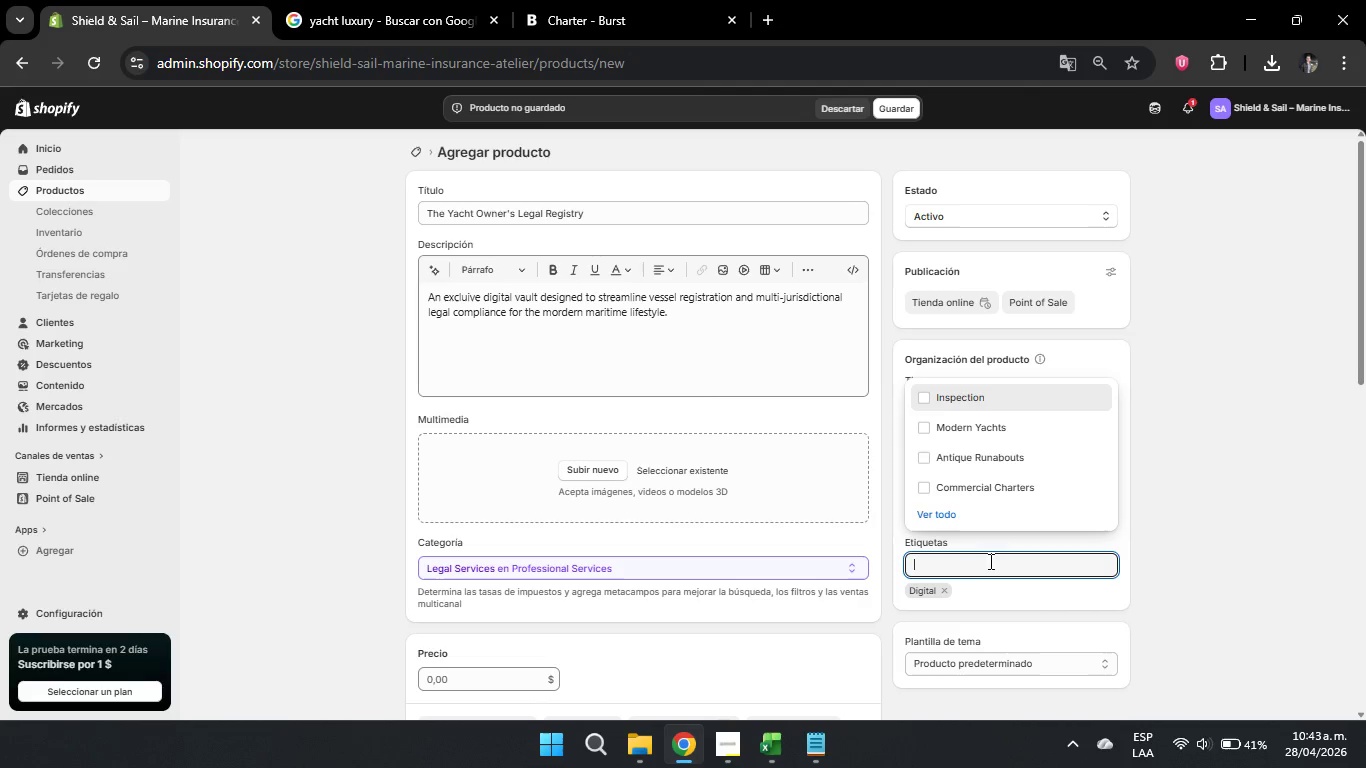 
left_click([971, 568])
 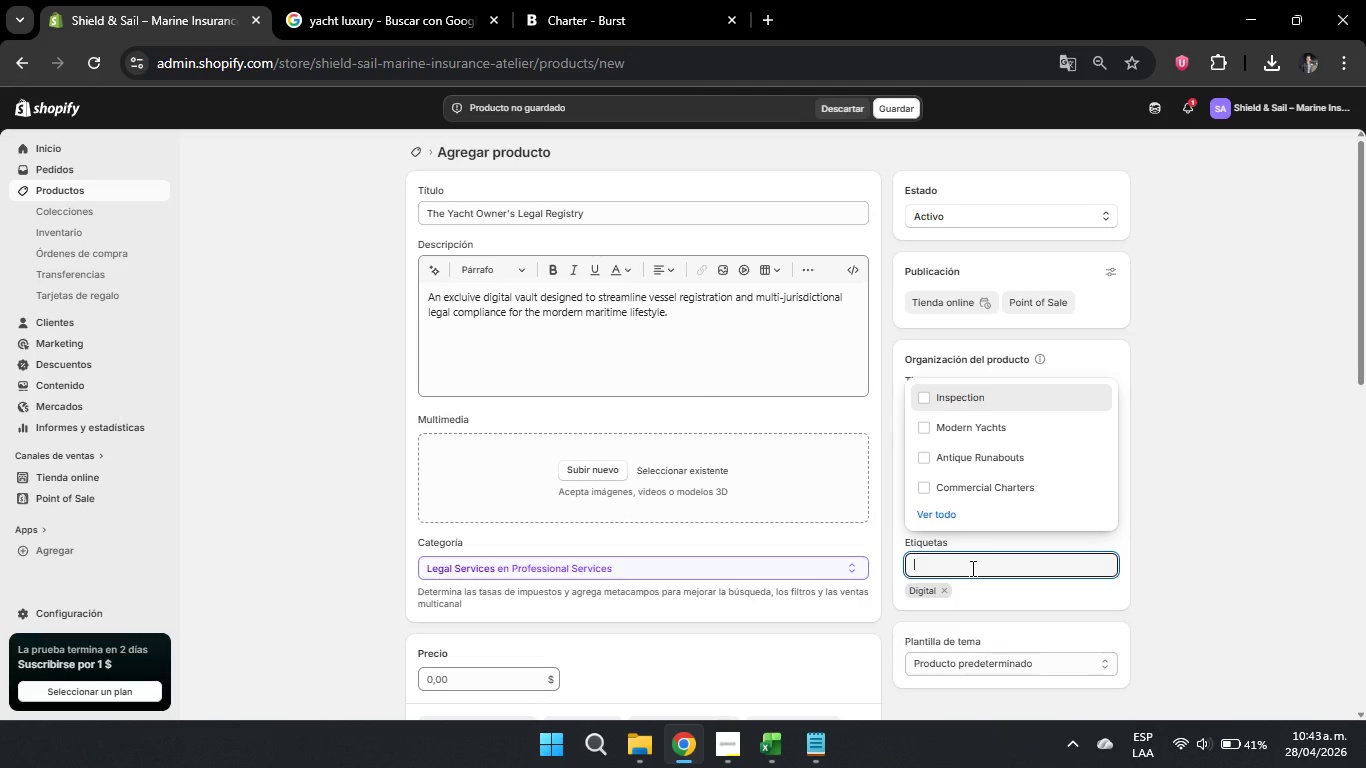 
wait(6.88)
 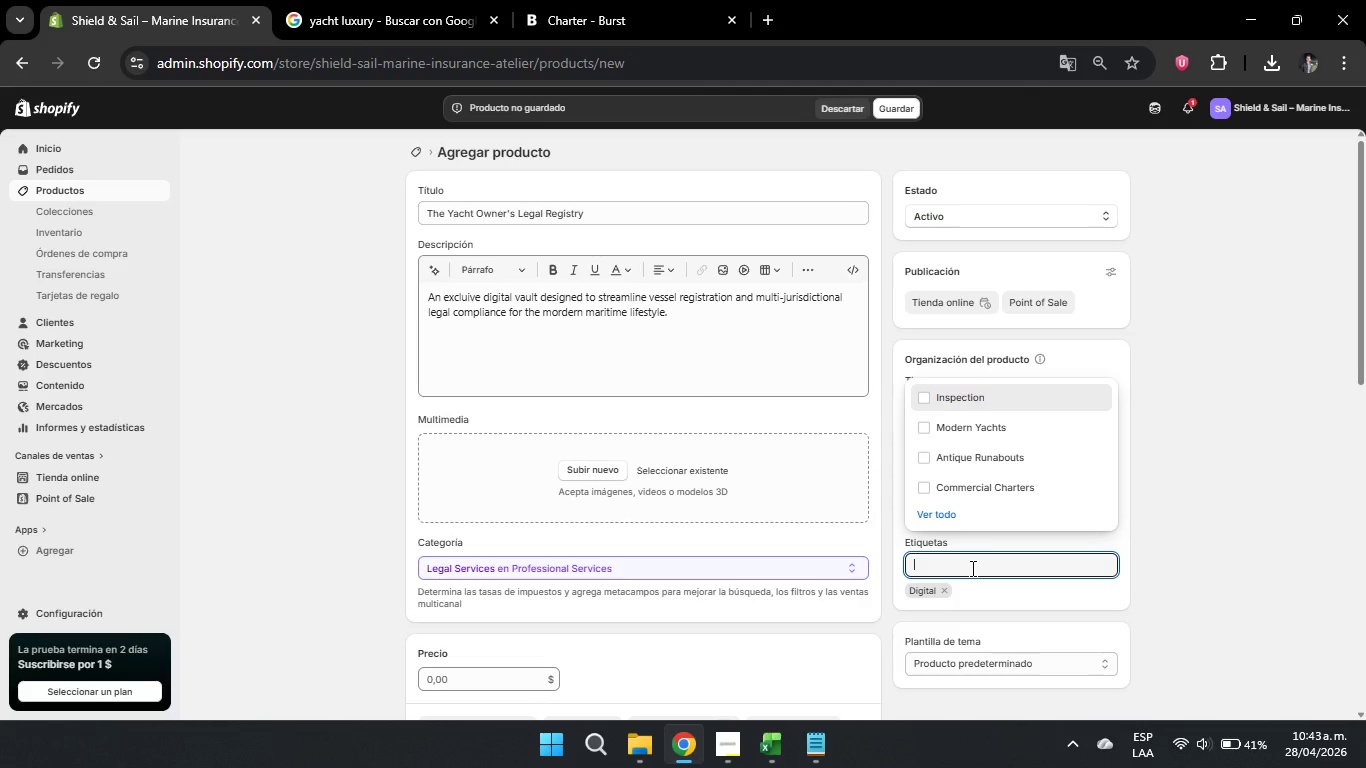 
left_click([1004, 480])
 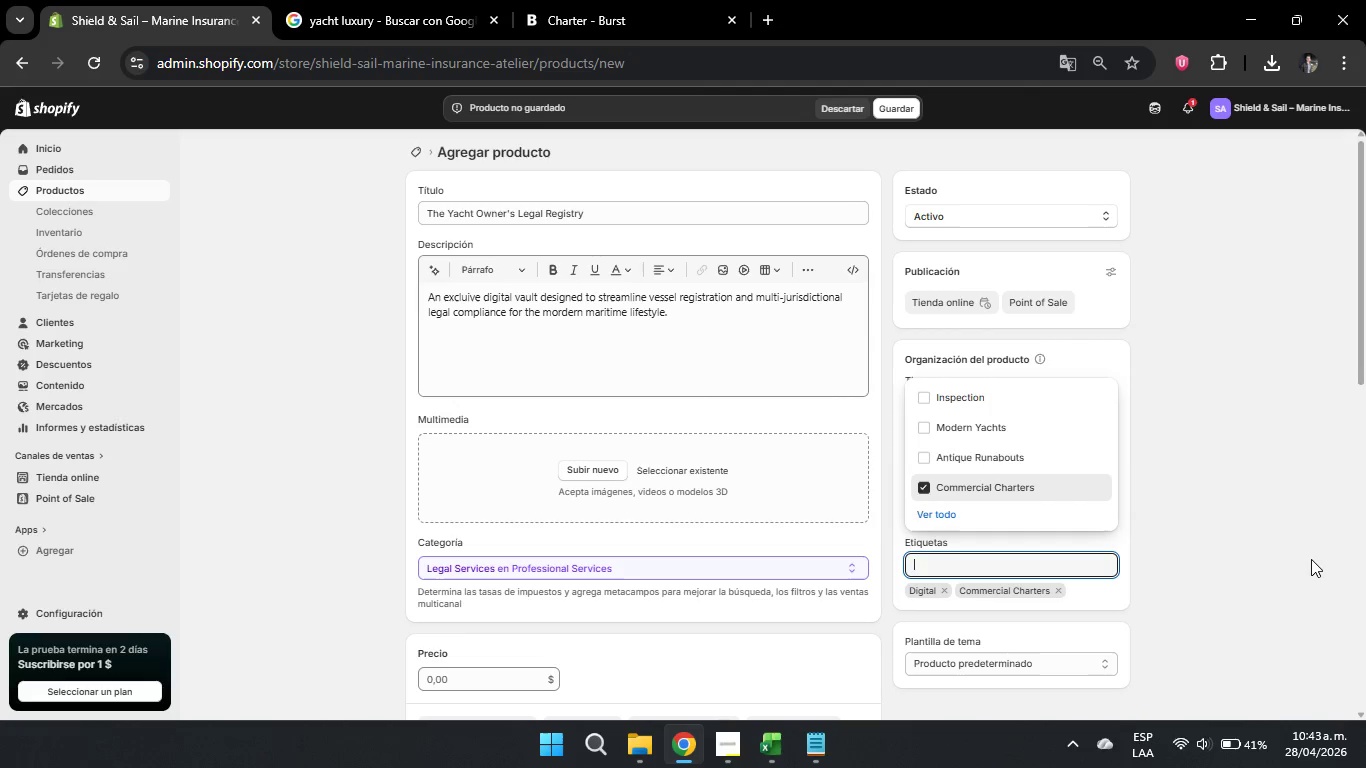 
left_click([1315, 559])
 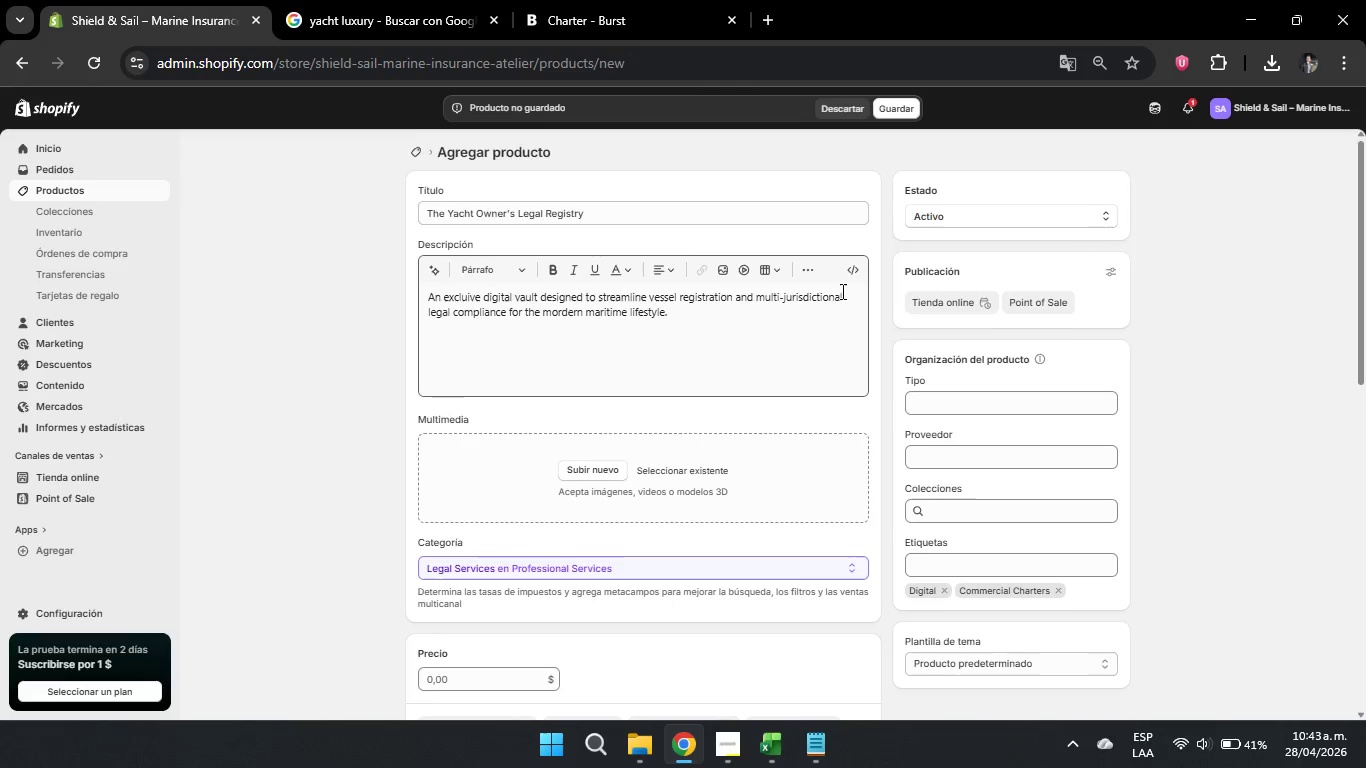 
scroll: coordinate [841, 290], scroll_direction: down, amount: 1.0
 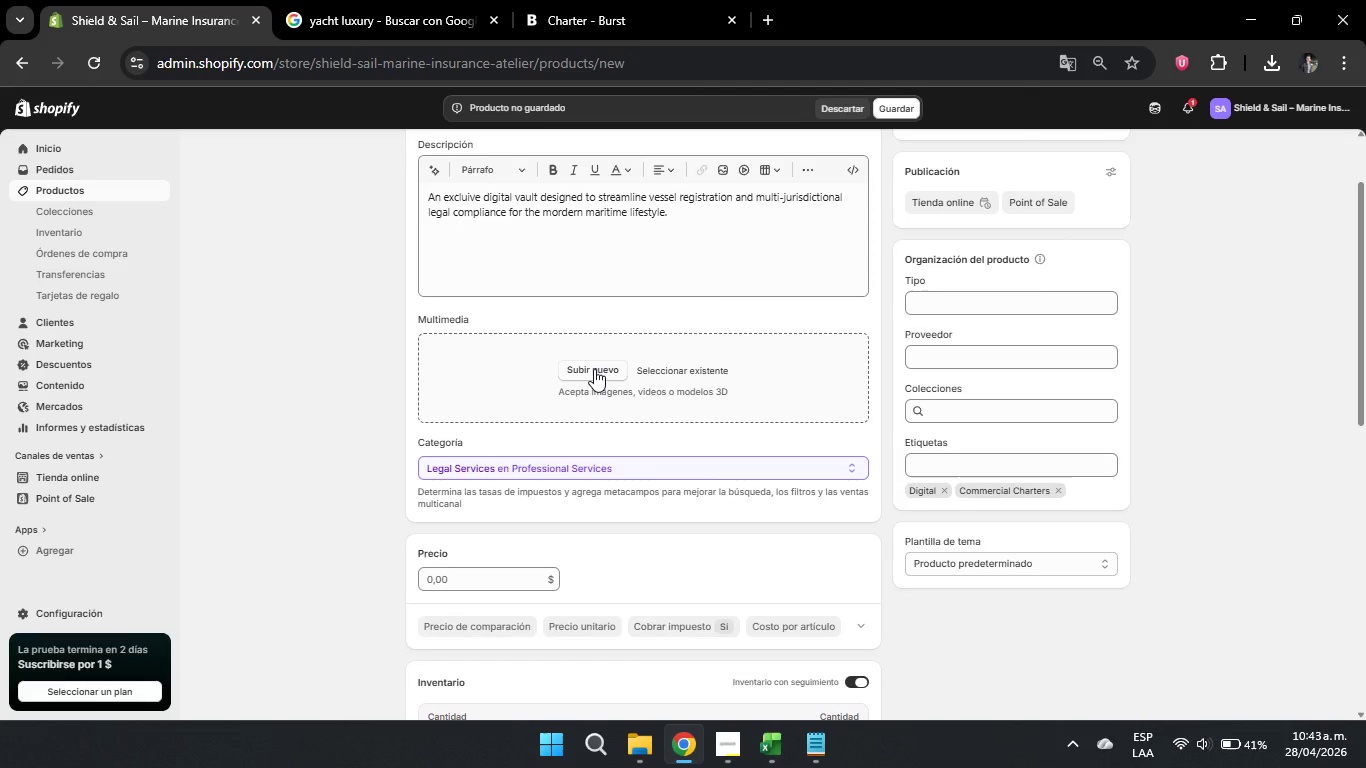 
wait(6.05)
 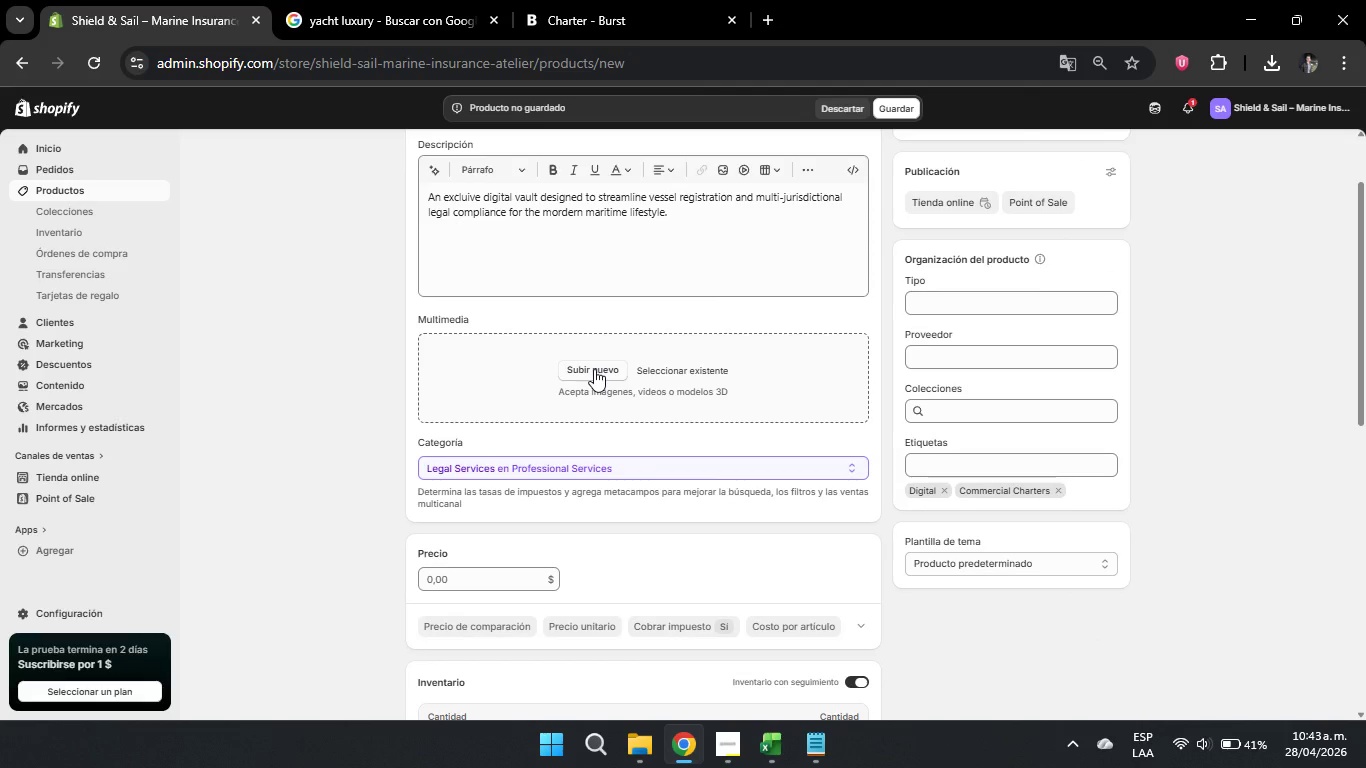 
scroll: coordinate [594, 369], scroll_direction: up, amount: 1.0
 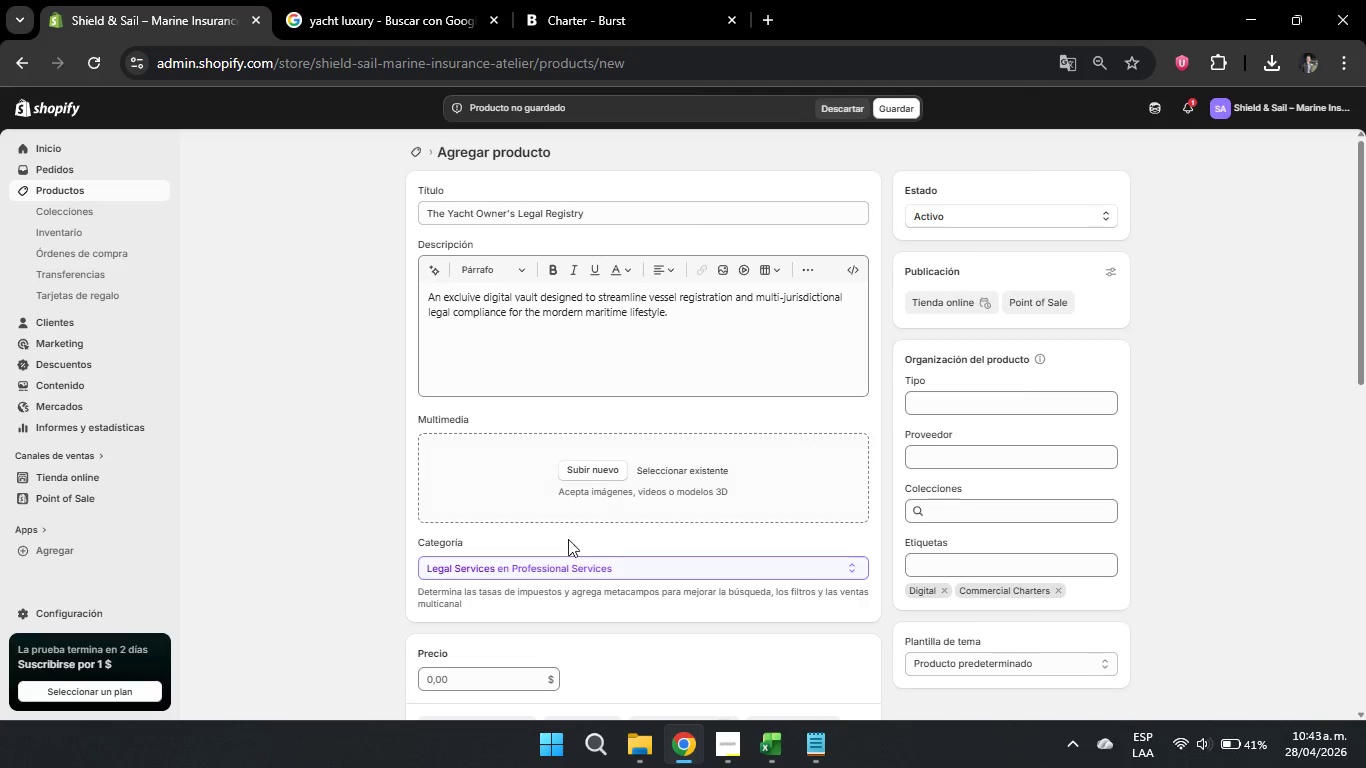 
left_click_drag(start_coordinate=[620, 219], to_coordinate=[64, 221])
 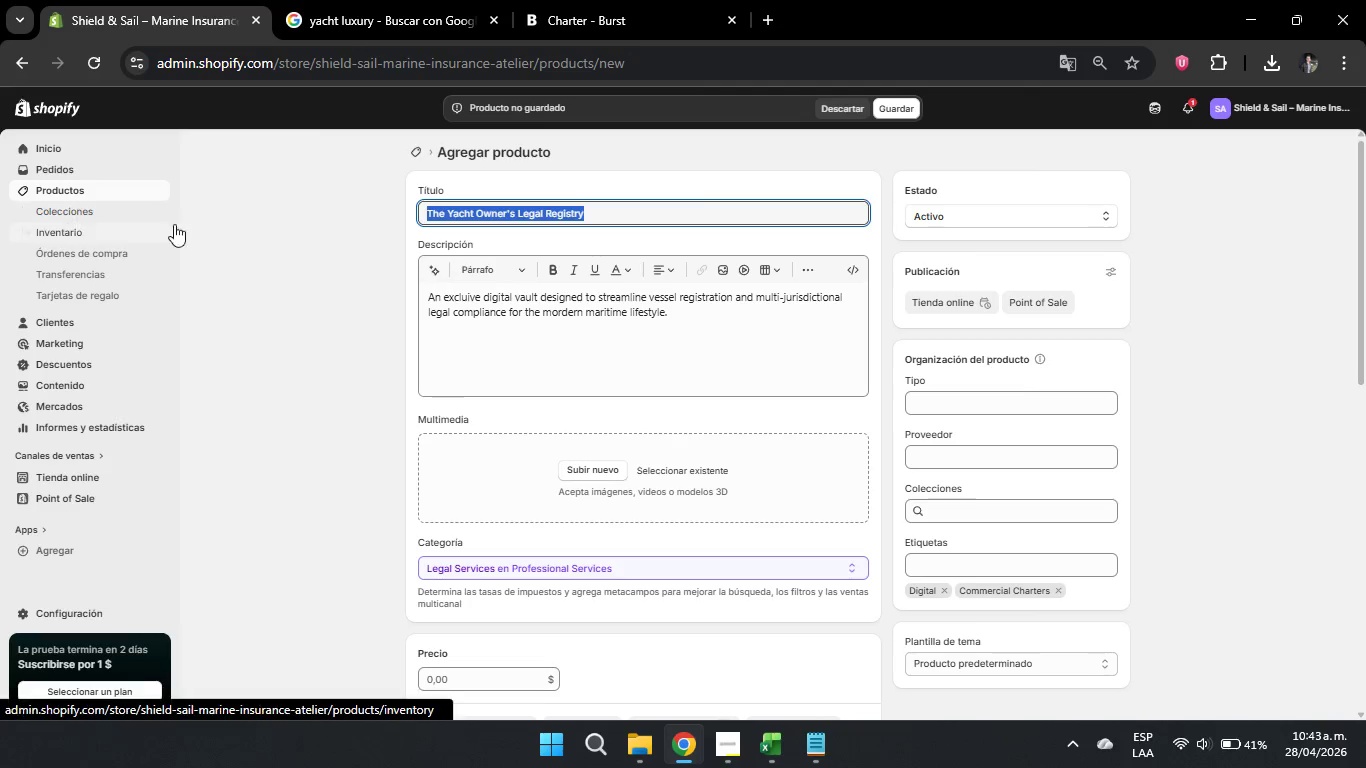 
key(Control+C)
 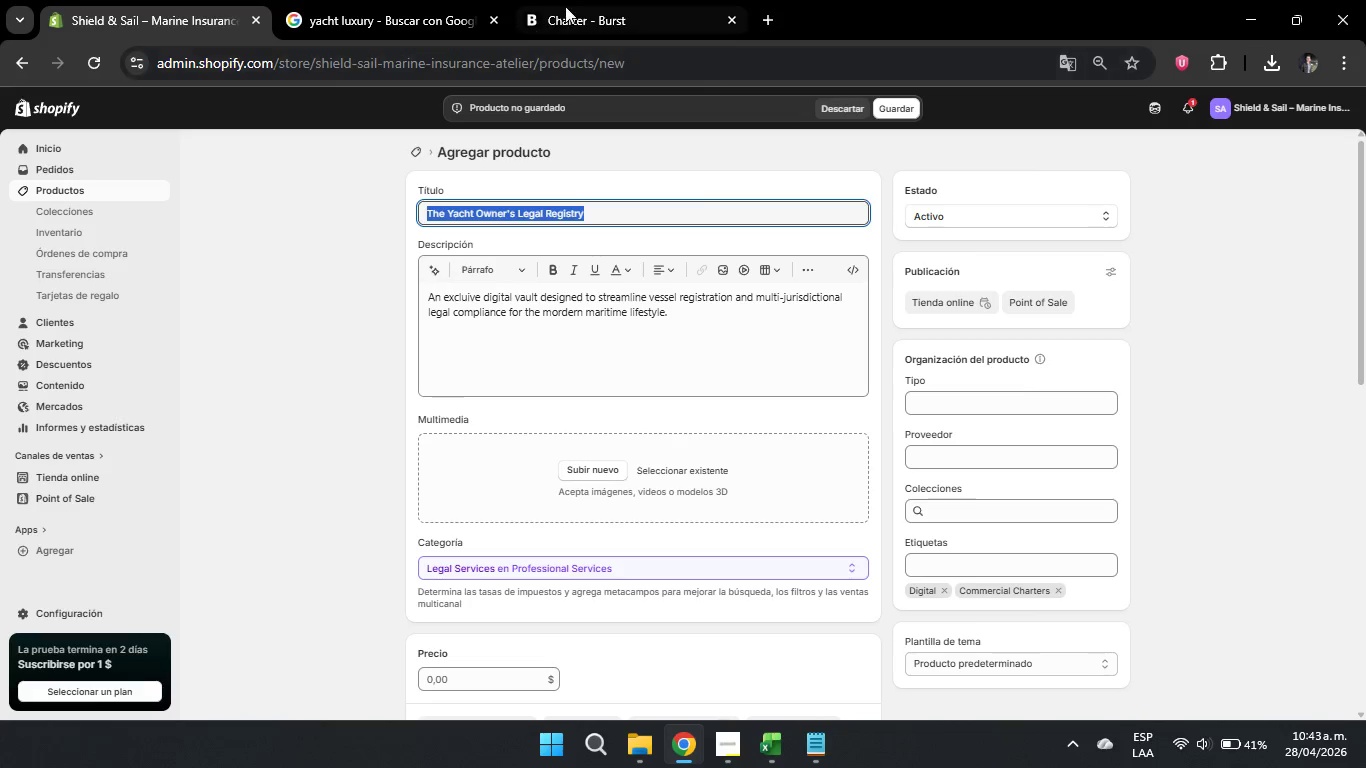 
left_click([565, 6])
 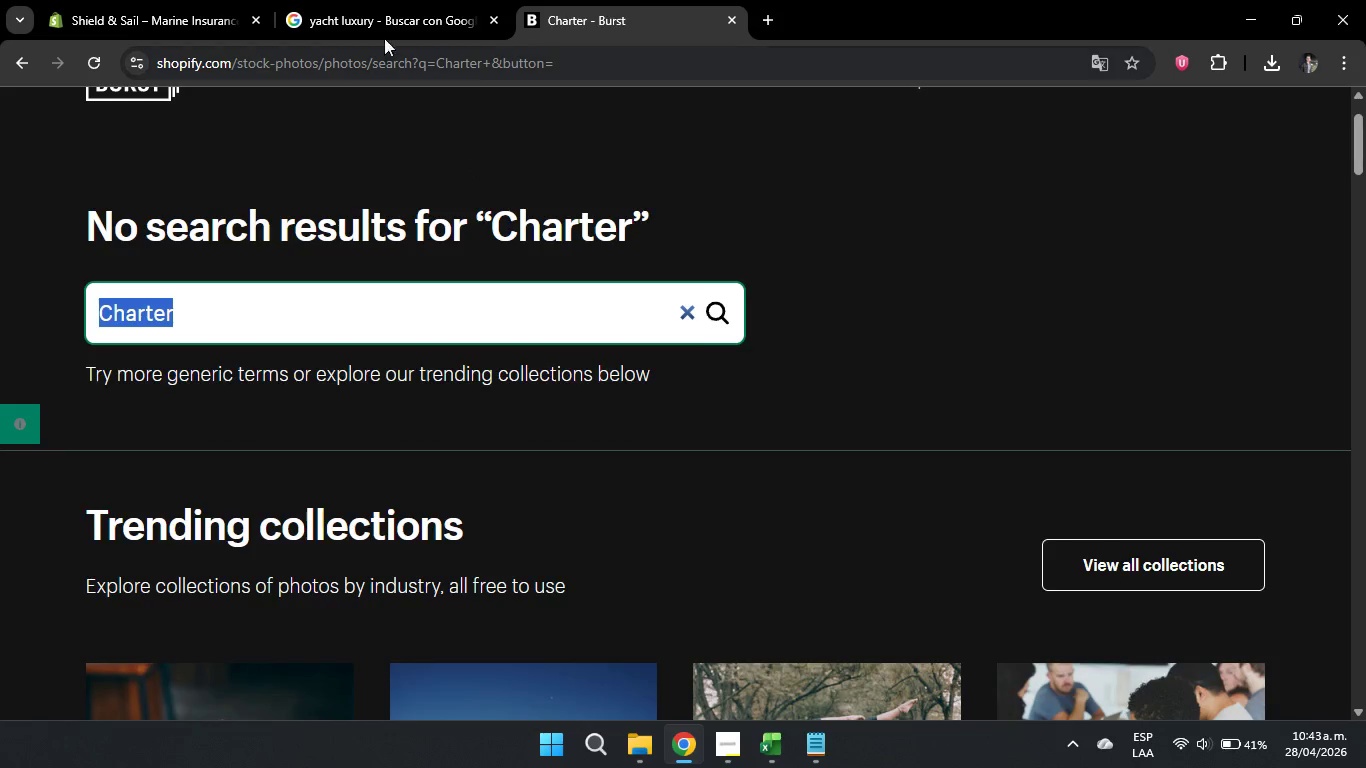 
left_click([393, 7])
 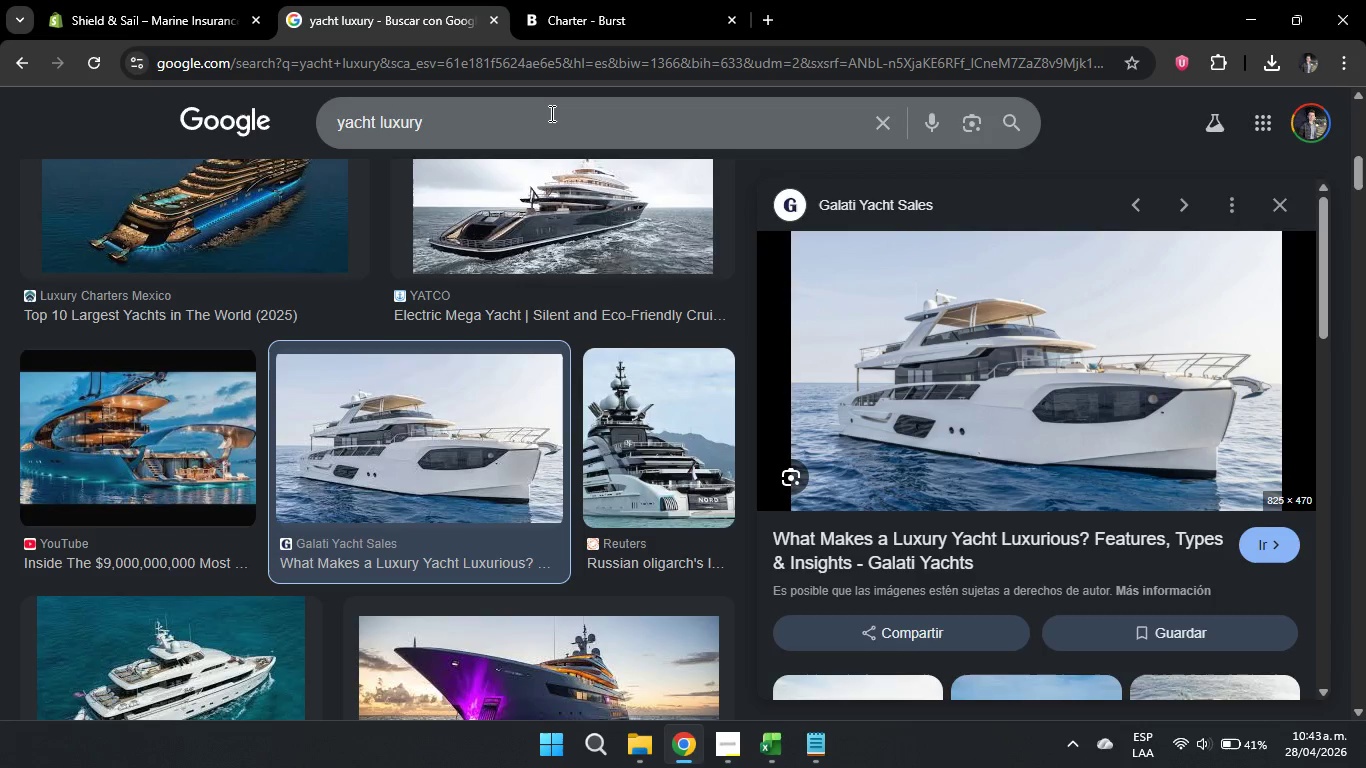 
left_click_drag(start_coordinate=[550, 113], to_coordinate=[39, 178])
 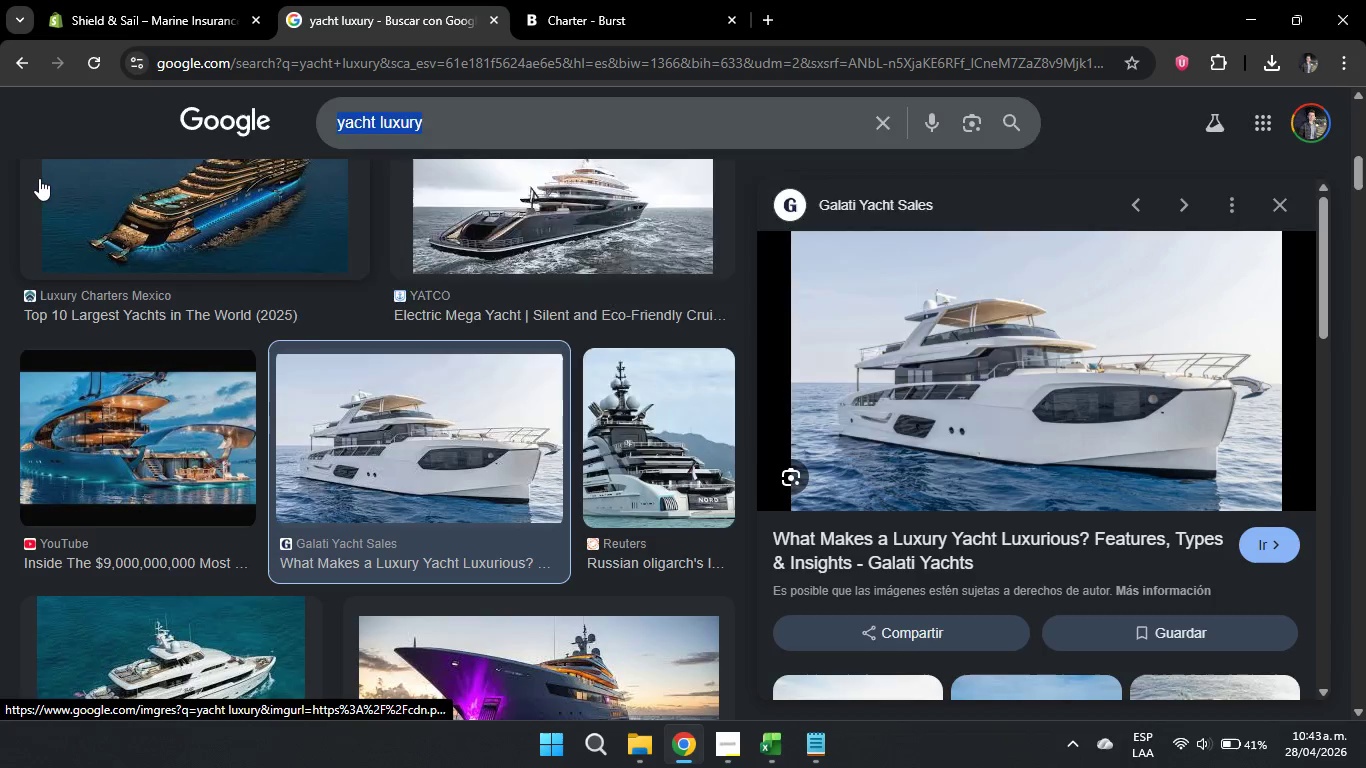 
key(Backspace)
 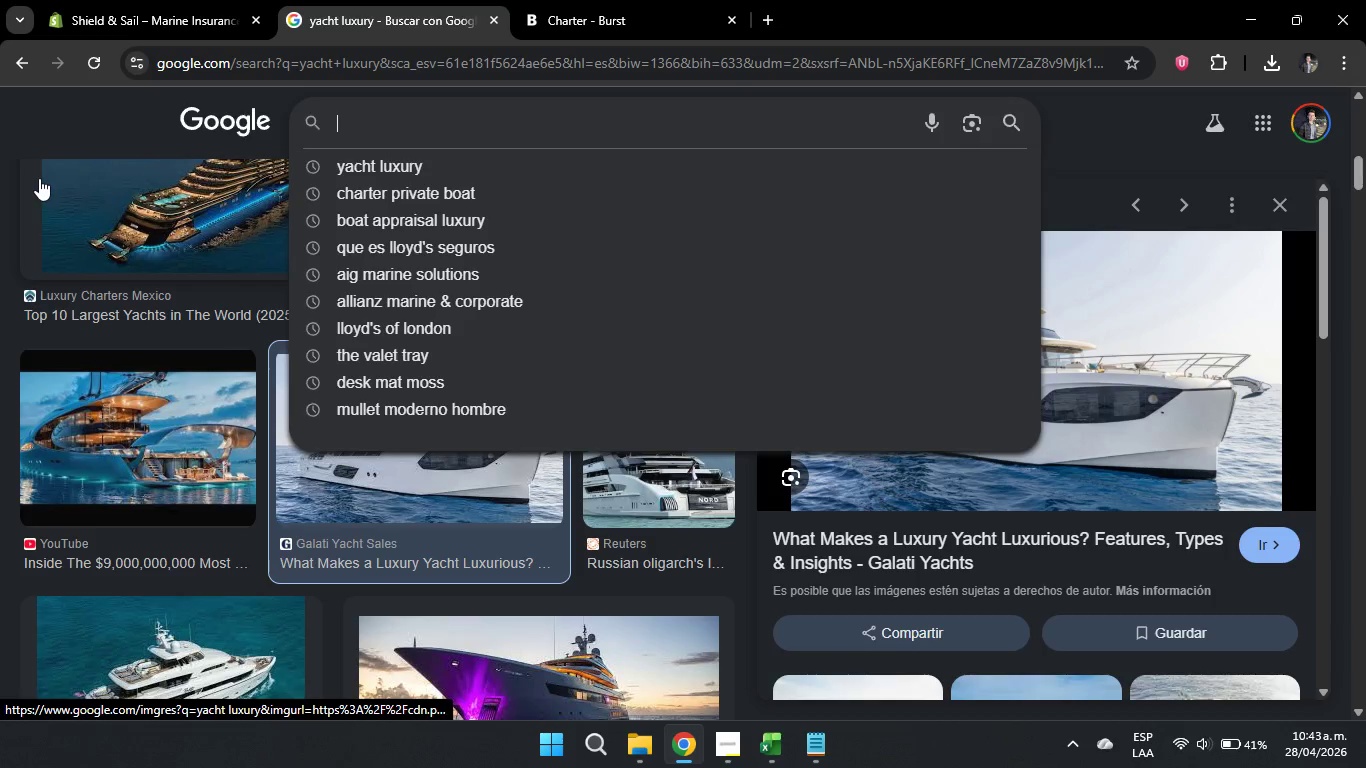 
key(Control+ControlLeft)
 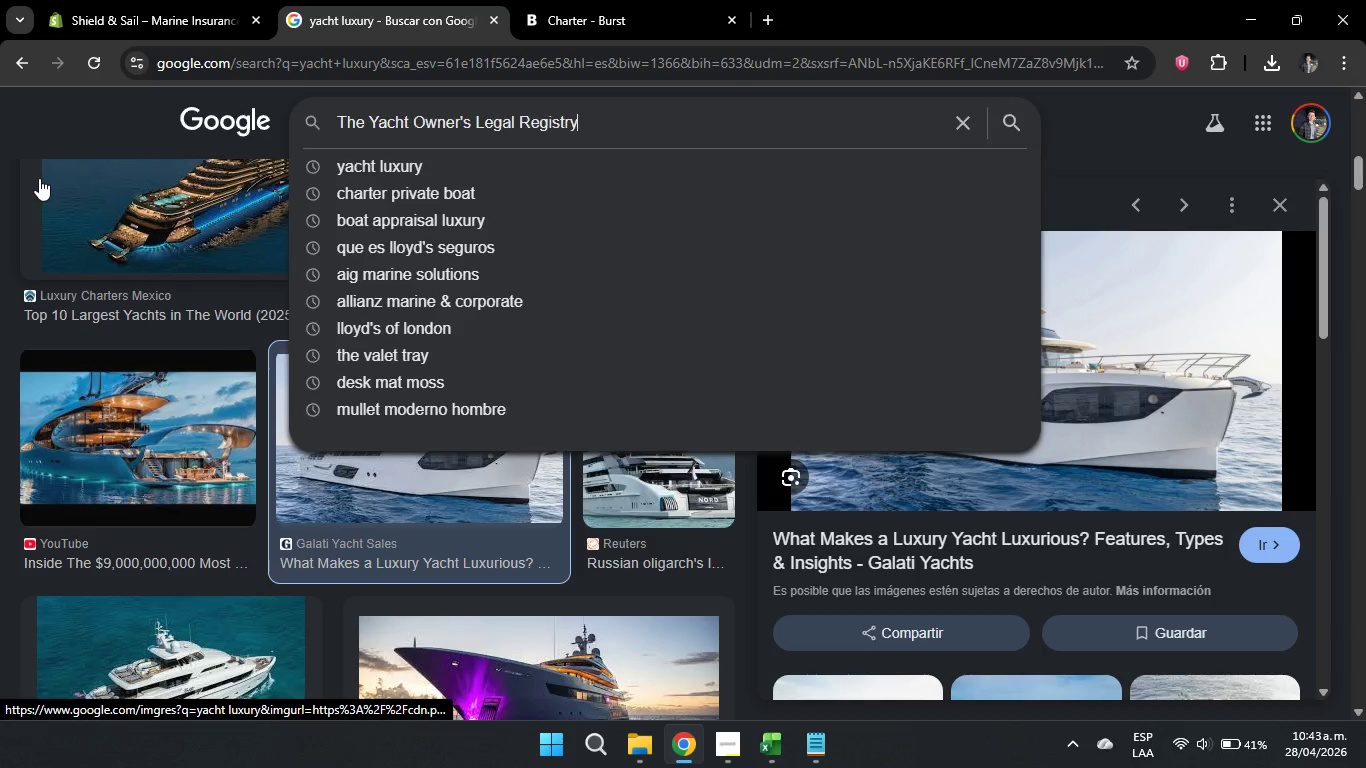 
key(Control+V)
 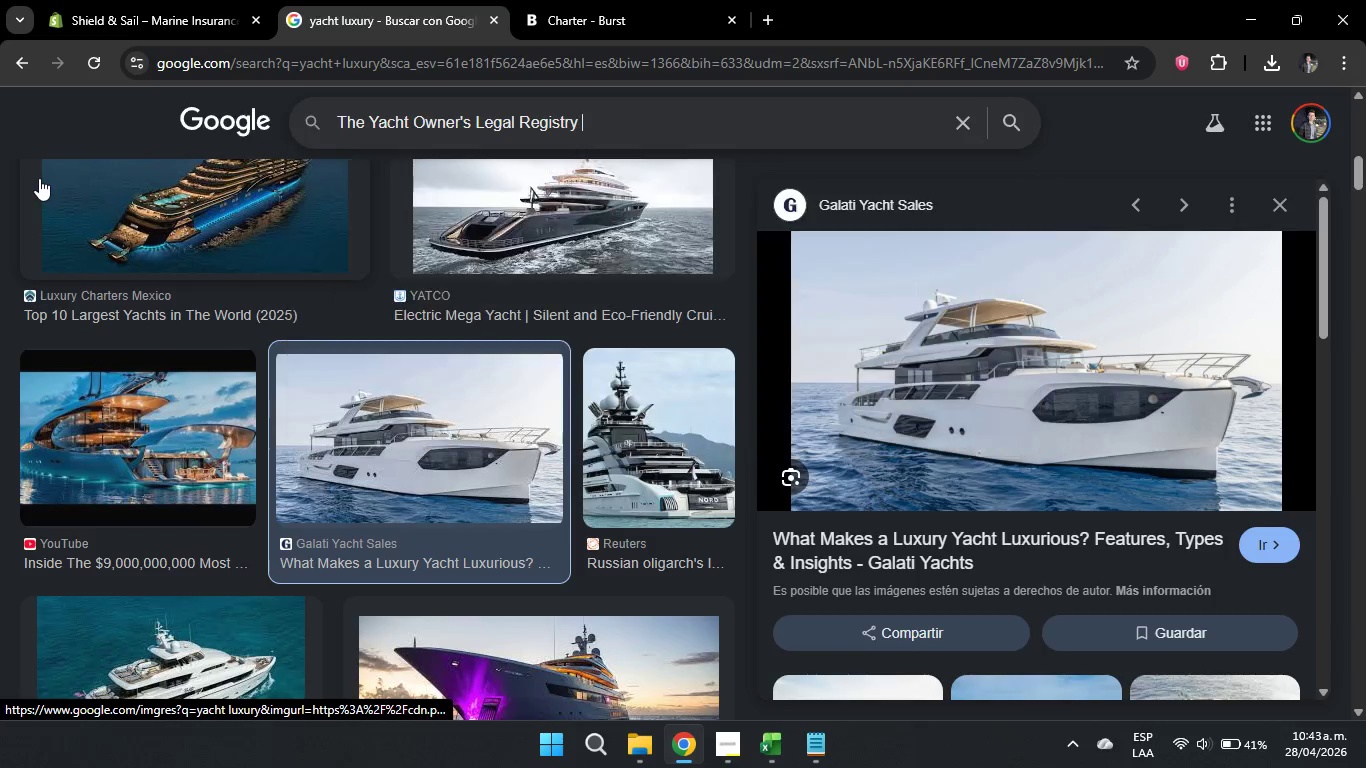 
key(Space)
 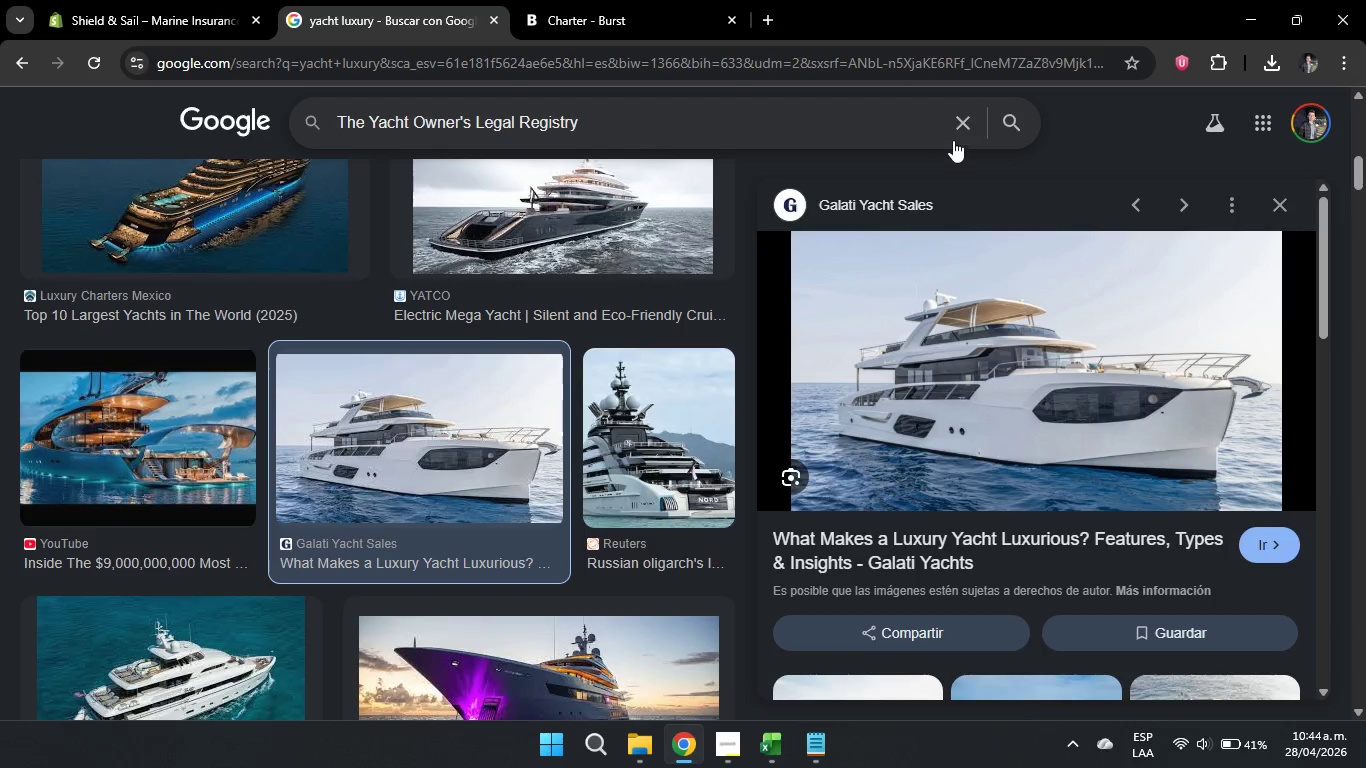 
left_click([1009, 122])
 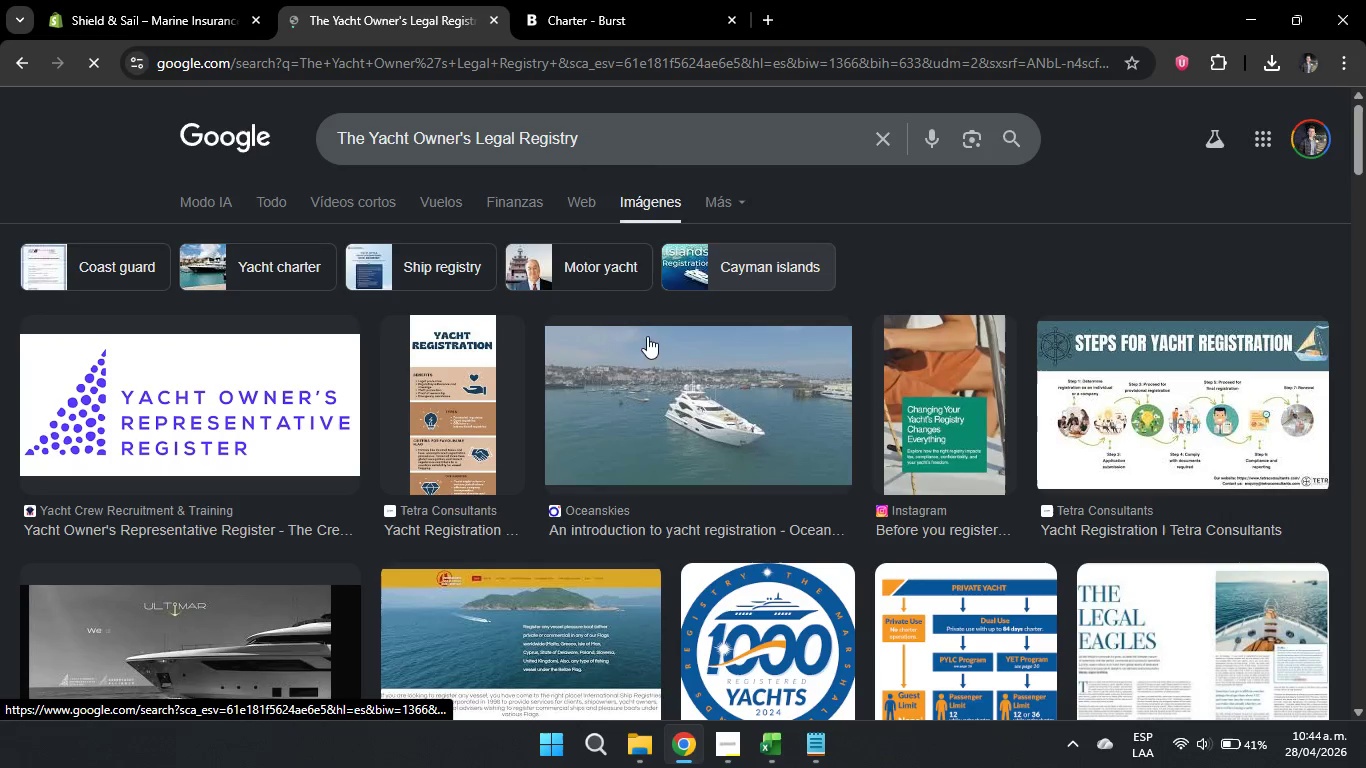 
scroll: coordinate [712, 395], scroll_direction: none, amount: 0.0
 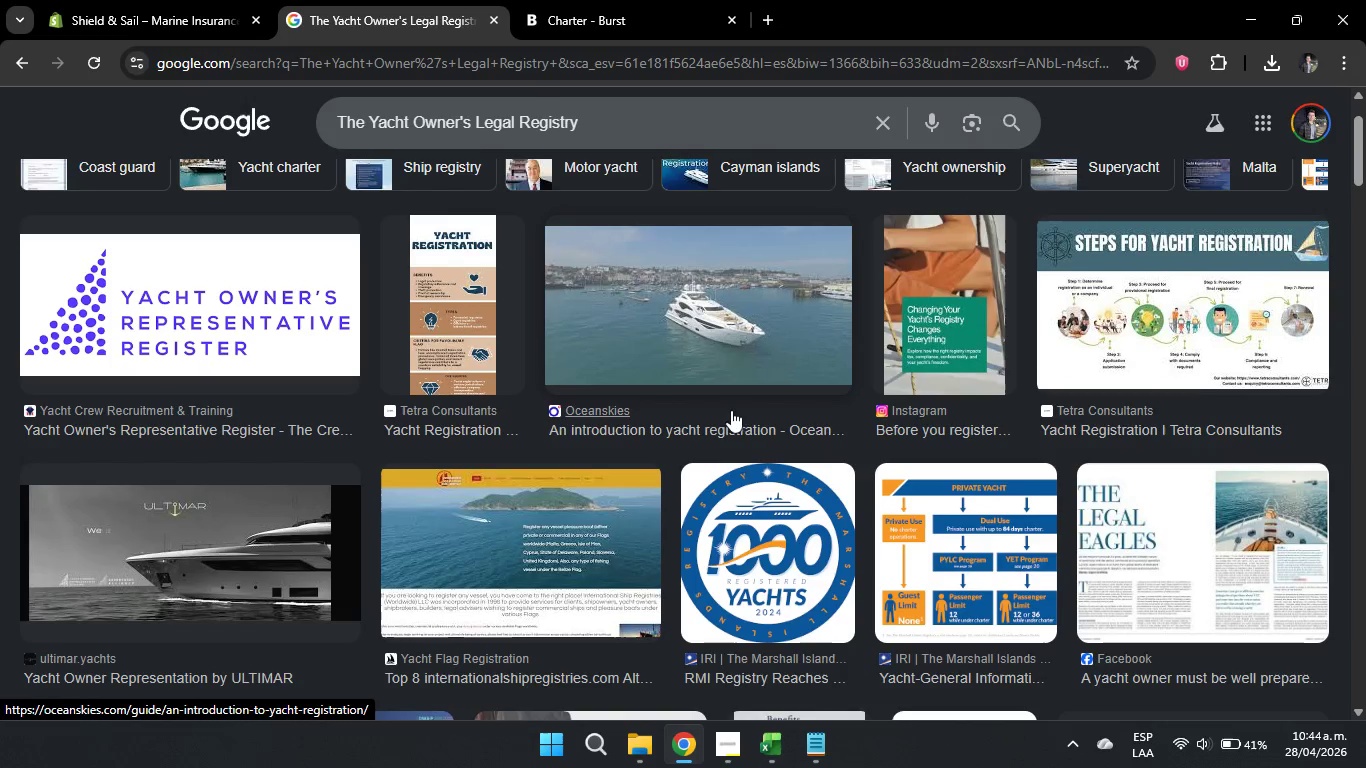 
scroll: coordinate [652, 434], scroll_direction: down, amount: 5.0
 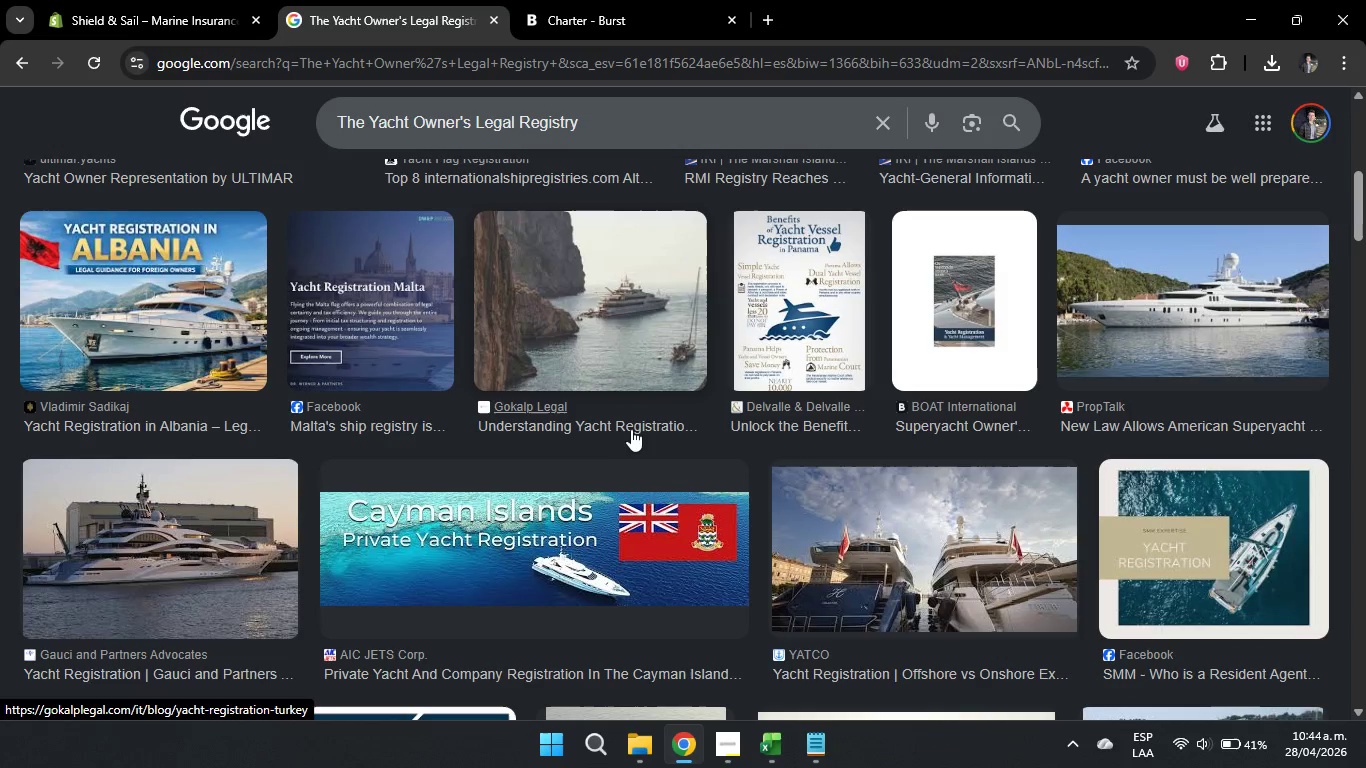 
scroll: coordinate [633, 364], scroll_direction: up, amount: 4.0
 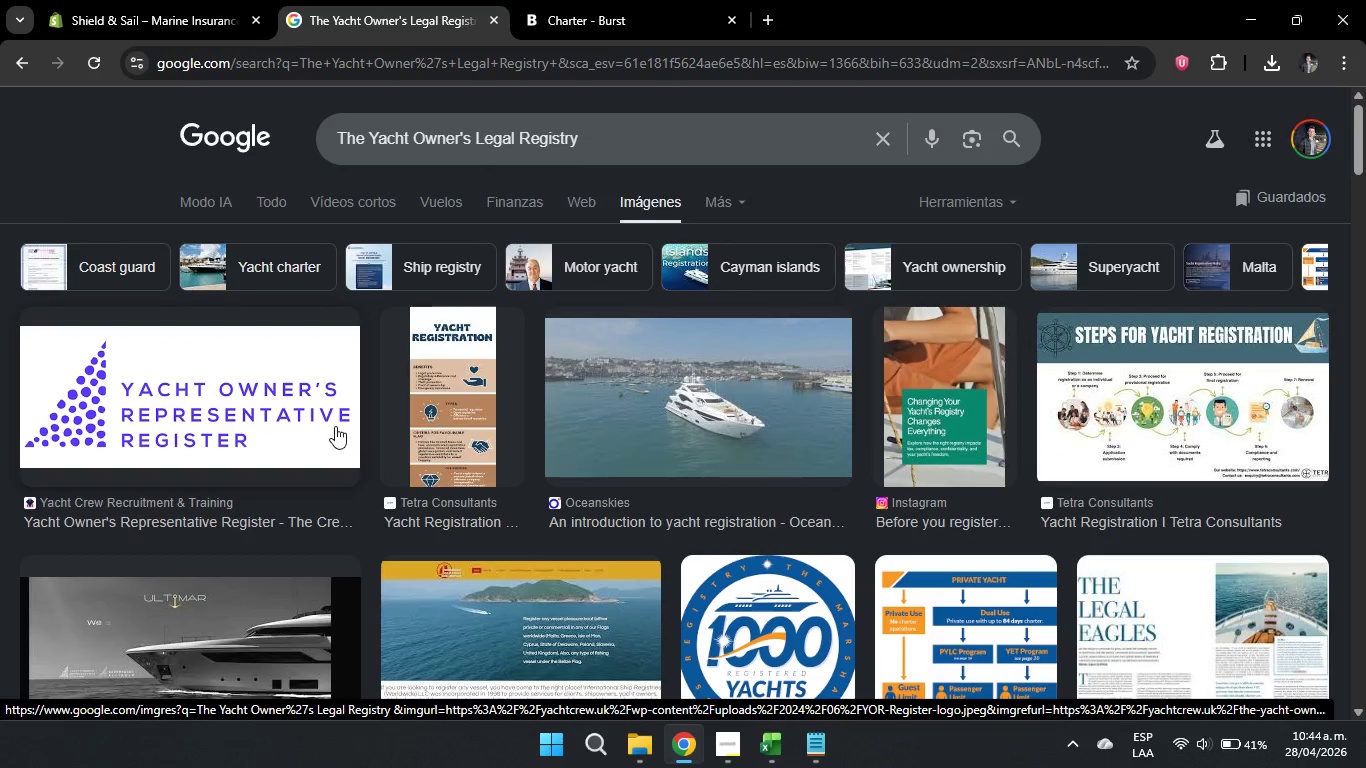 
left_click([335, 423])
 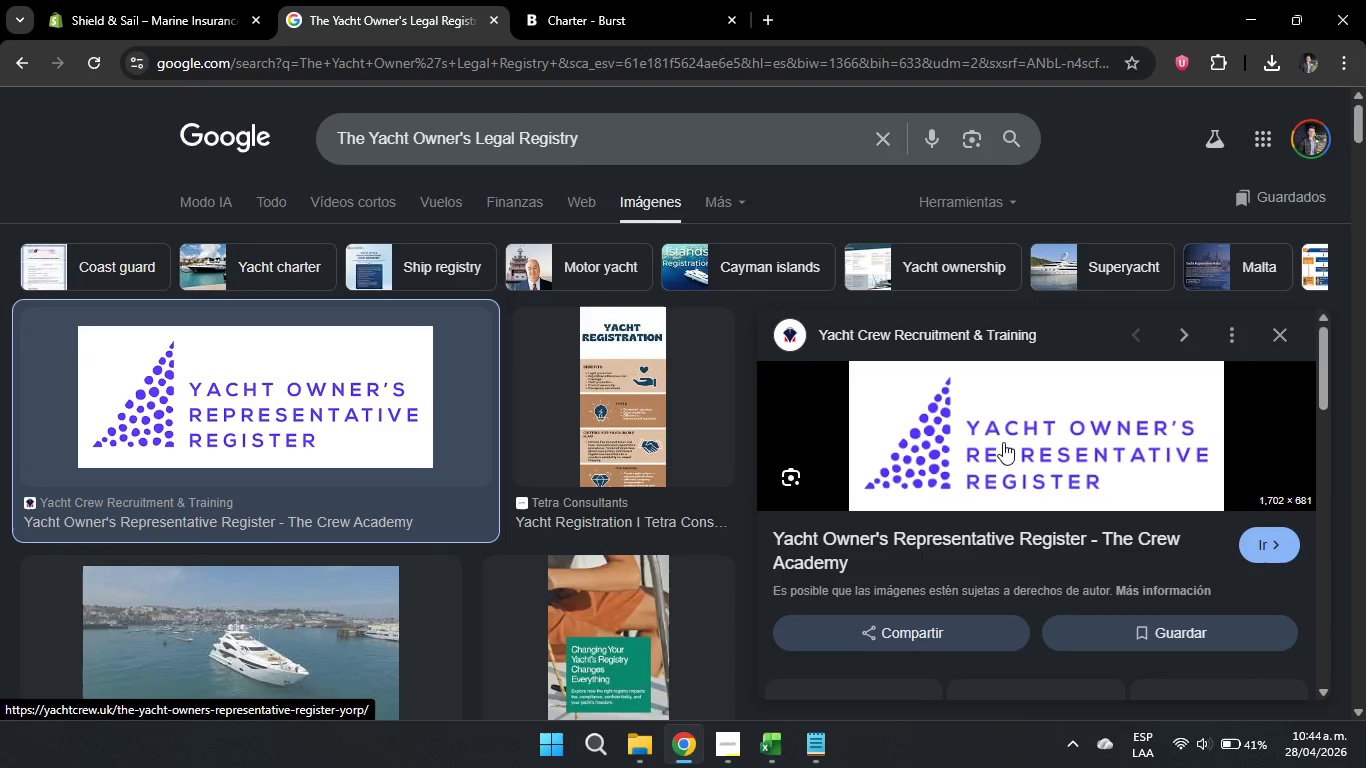 
right_click([1010, 442])
 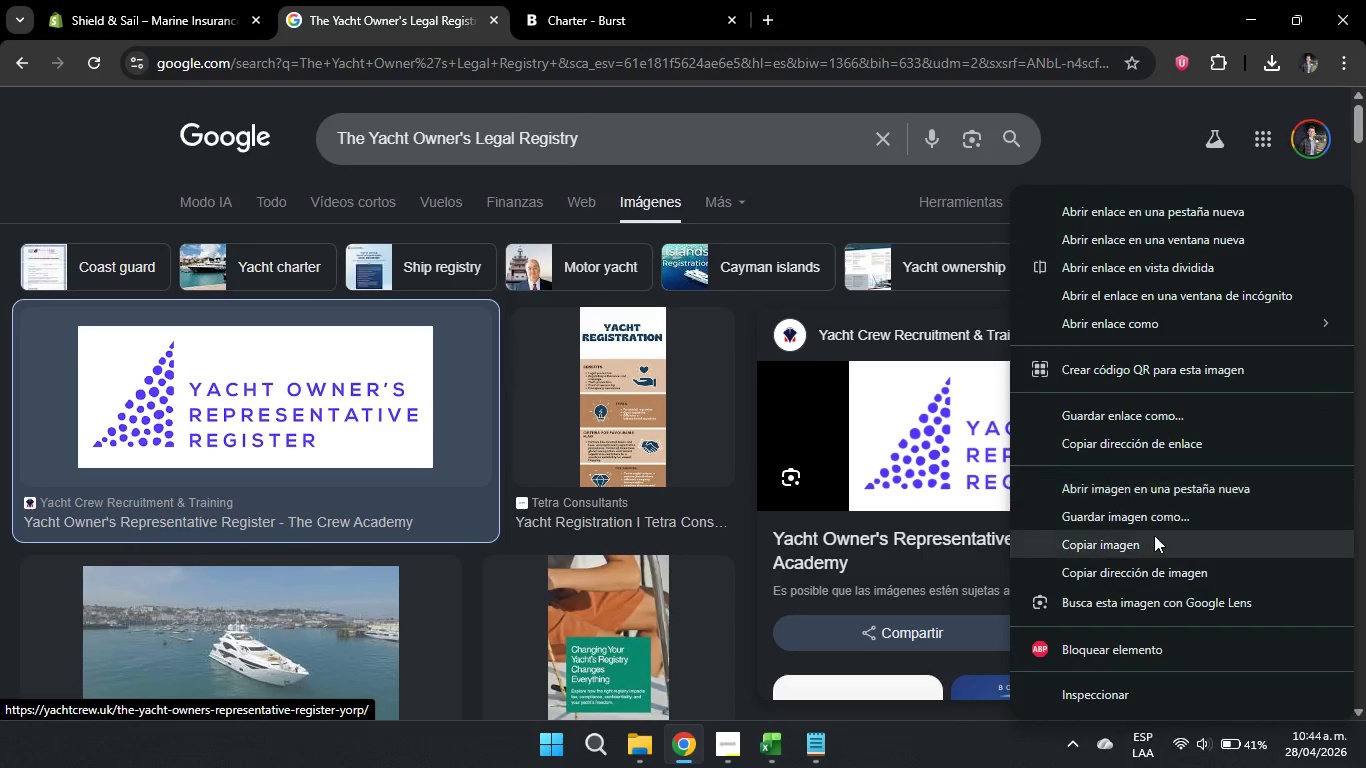 
left_click([1162, 520])
 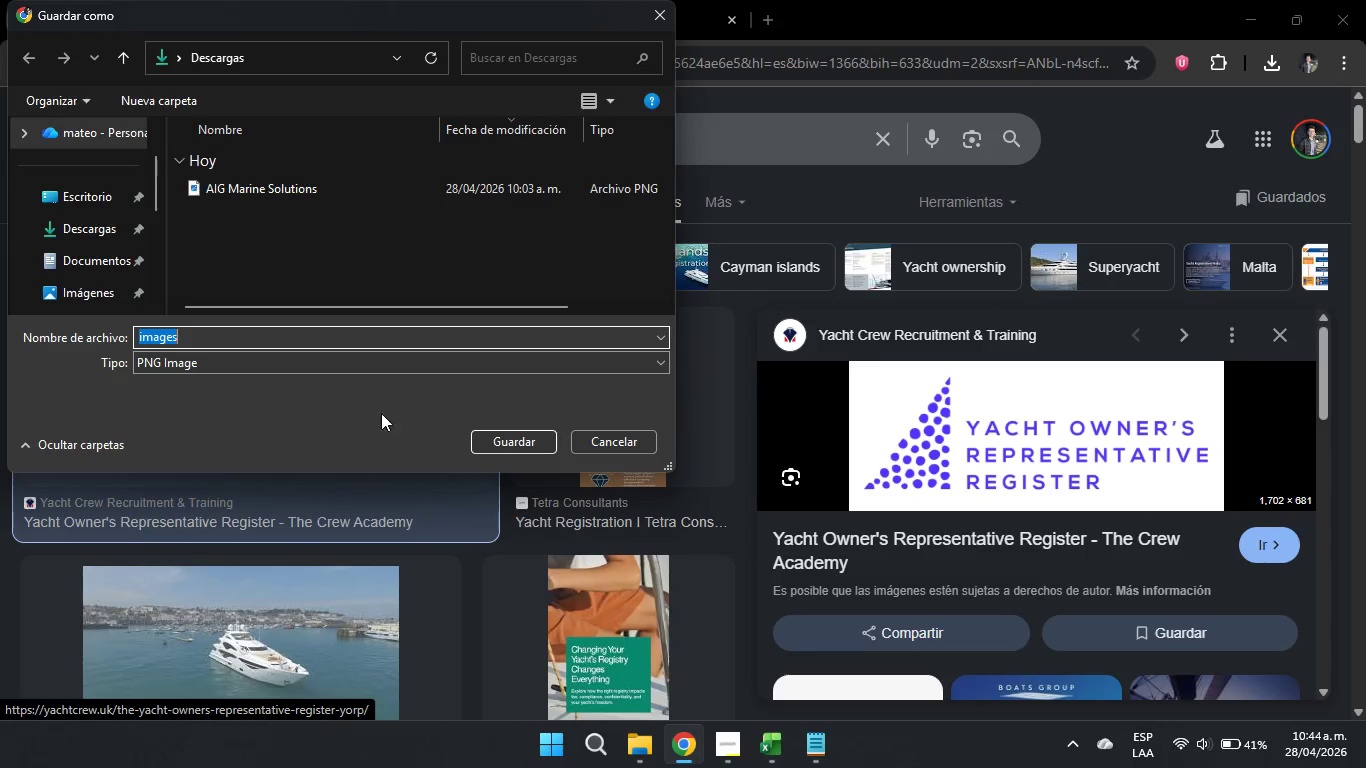 
key(Backspace)
 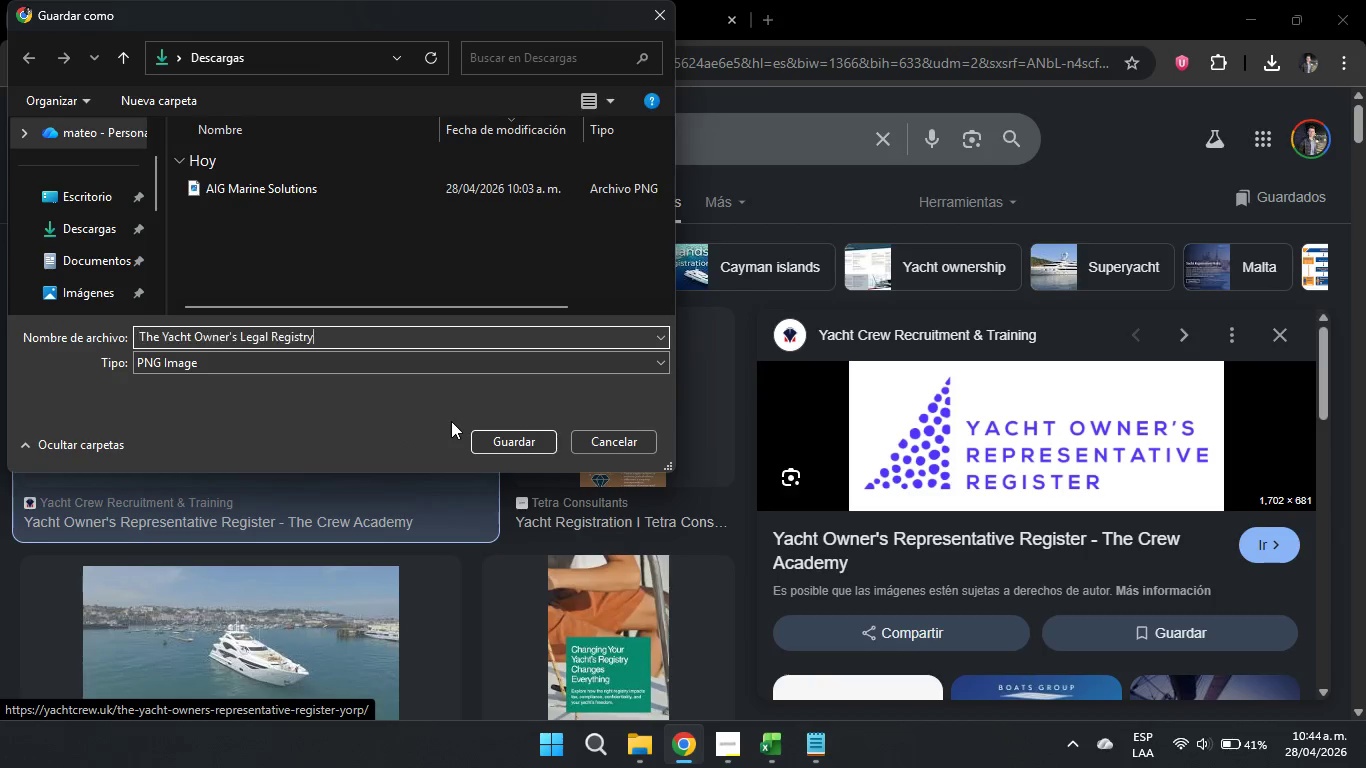 
key(Control+ControlLeft)
 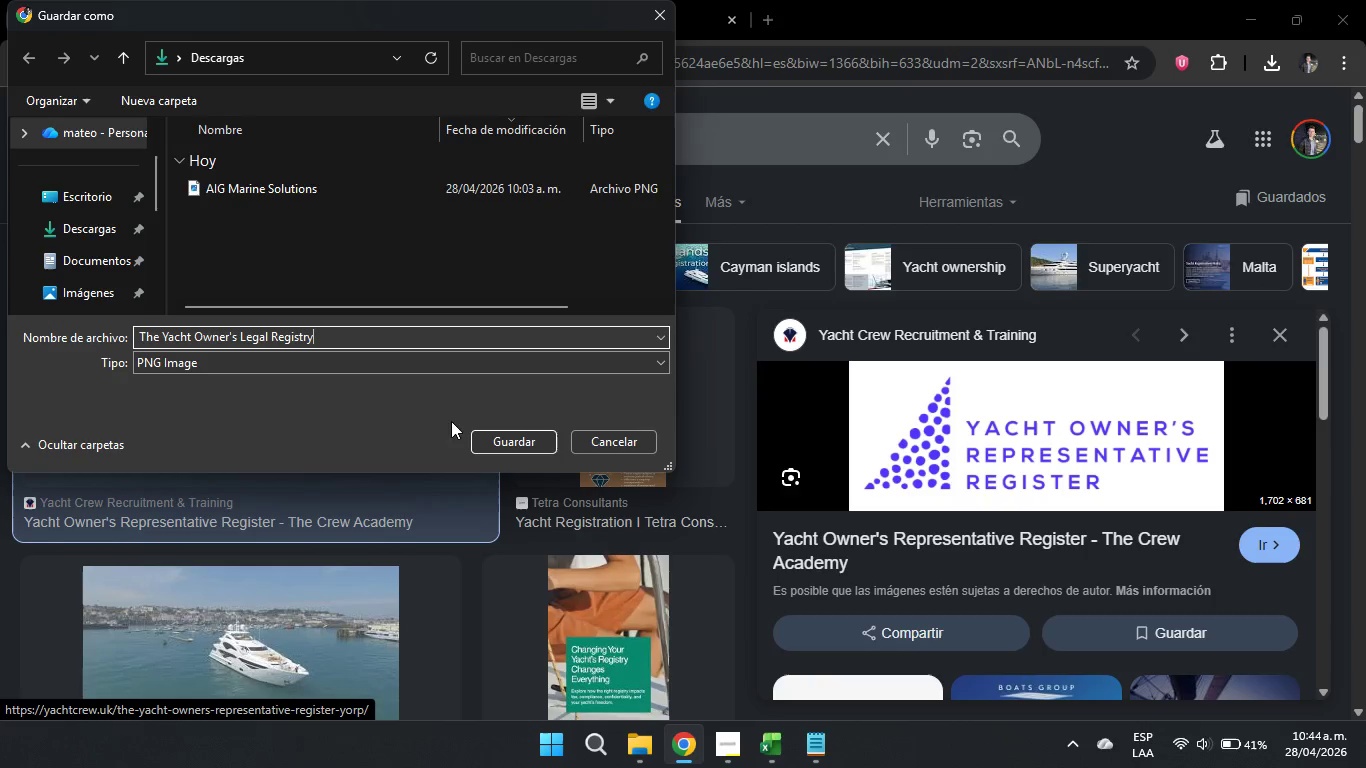 
key(Control+V)
 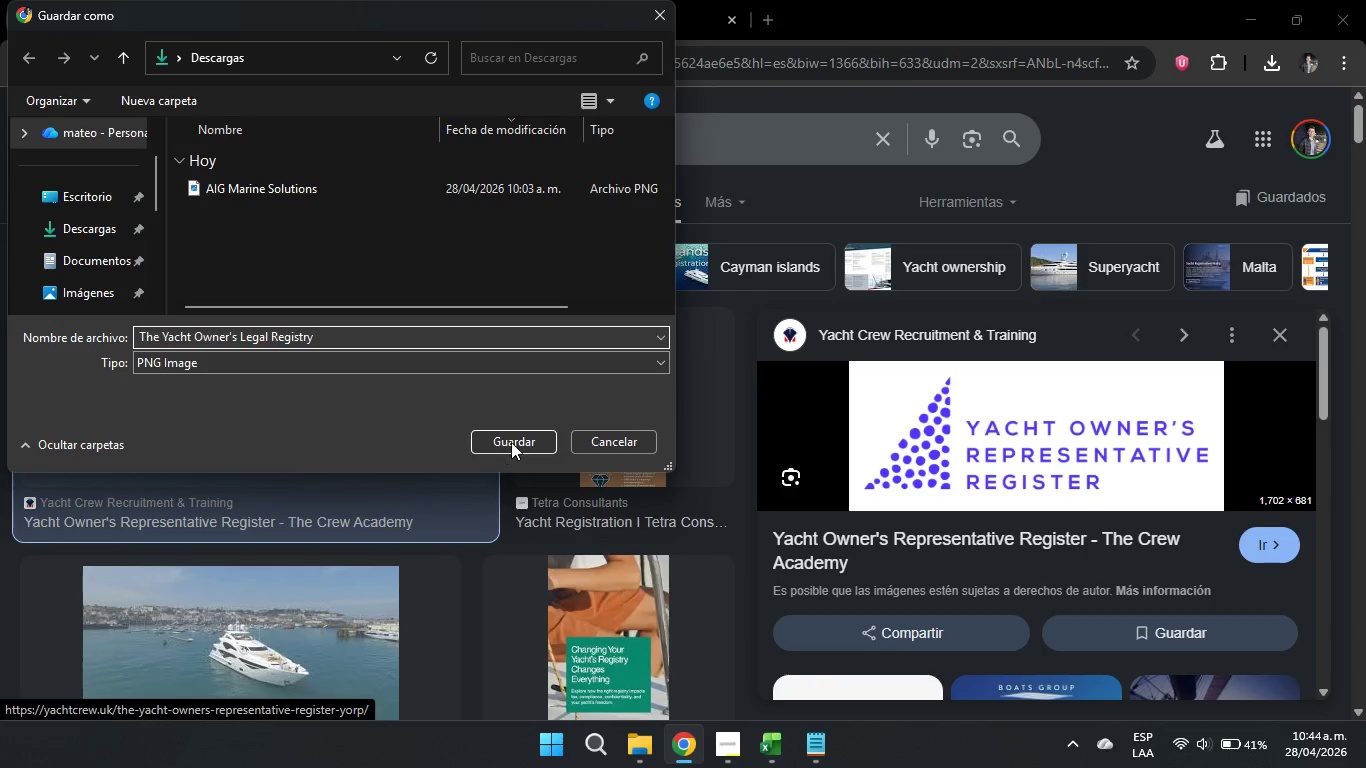 
left_click([514, 436])
 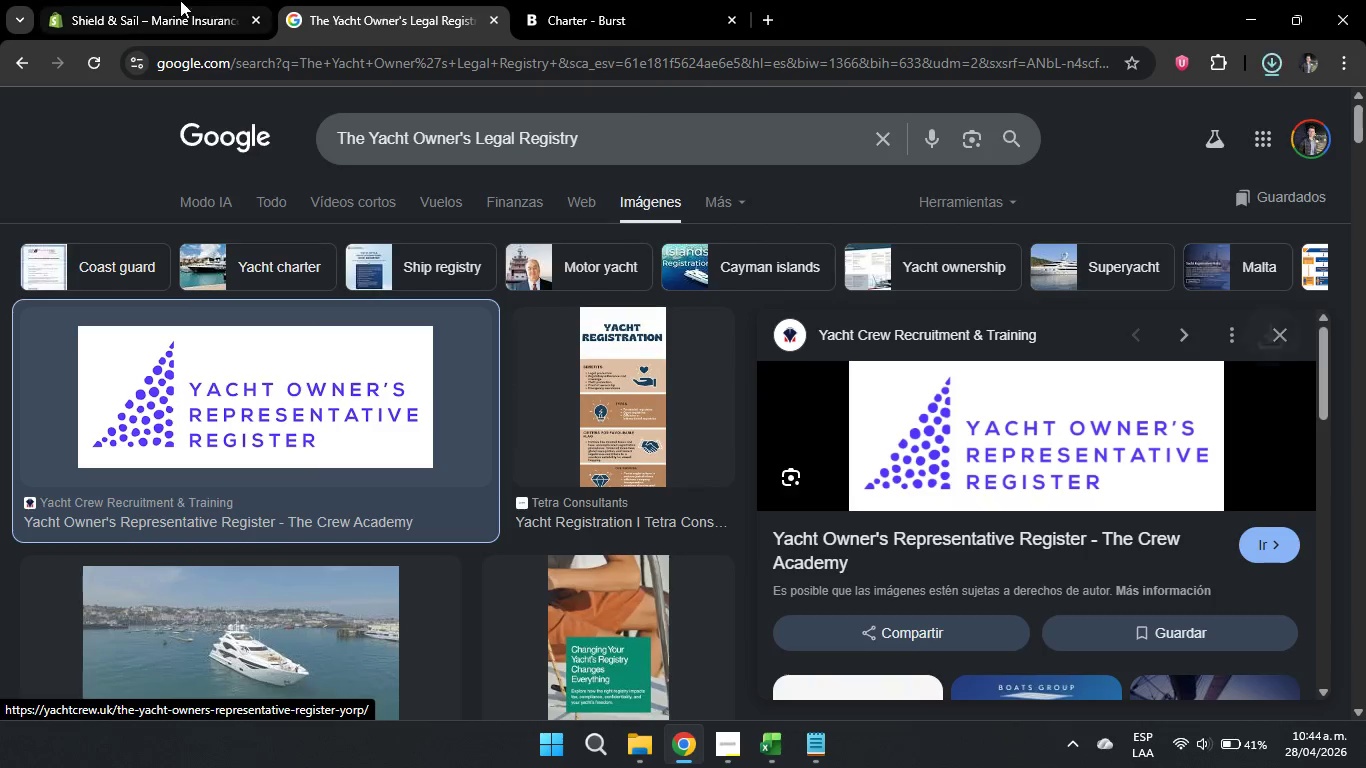 
left_click([151, 0])
 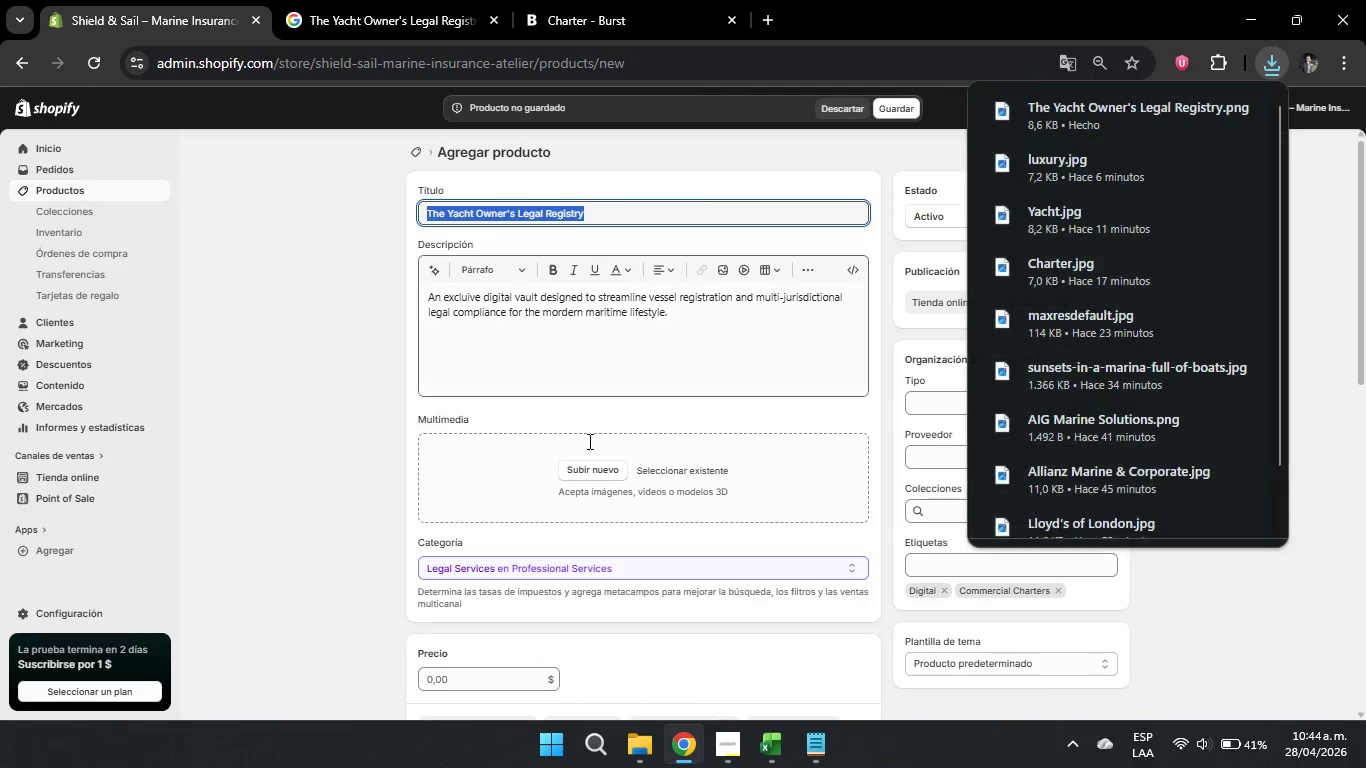 
scroll: coordinate [594, 434], scroll_direction: none, amount: 0.0
 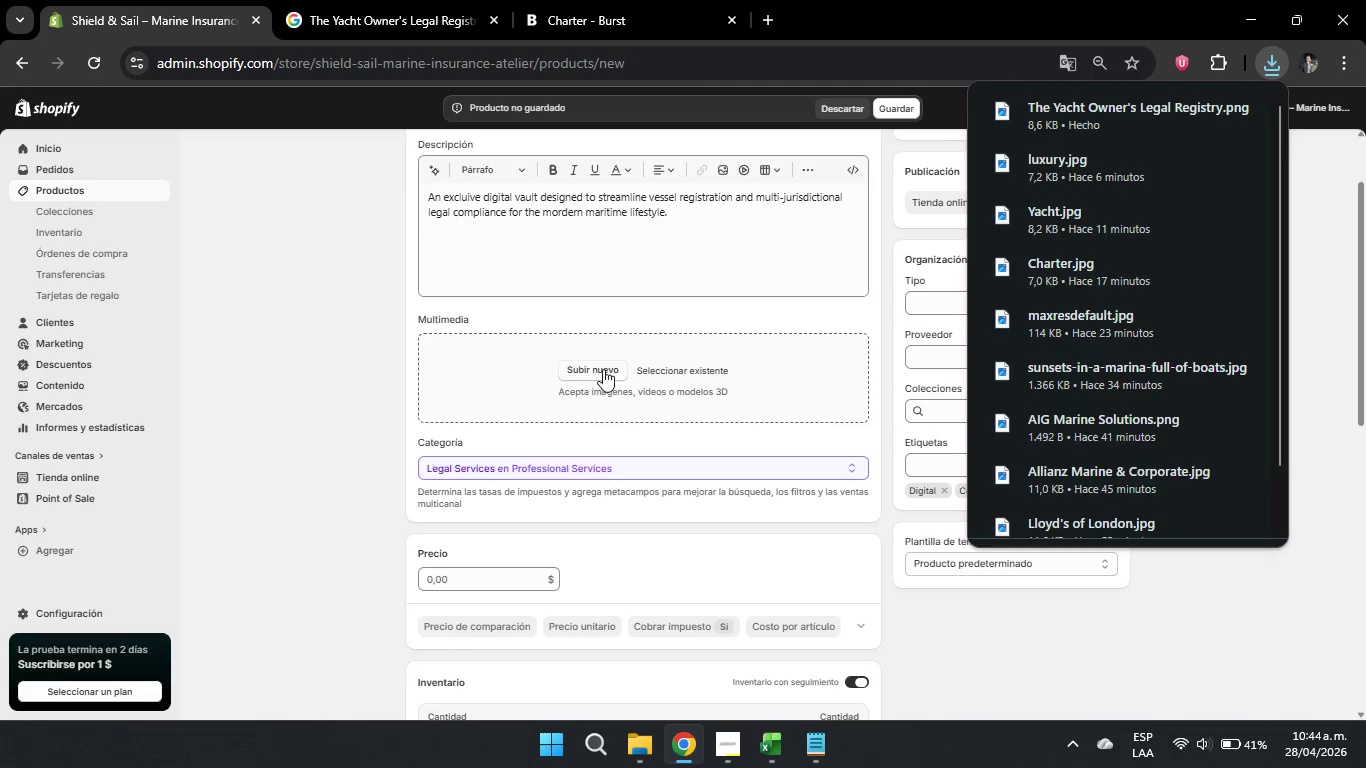 
left_click([603, 369])
 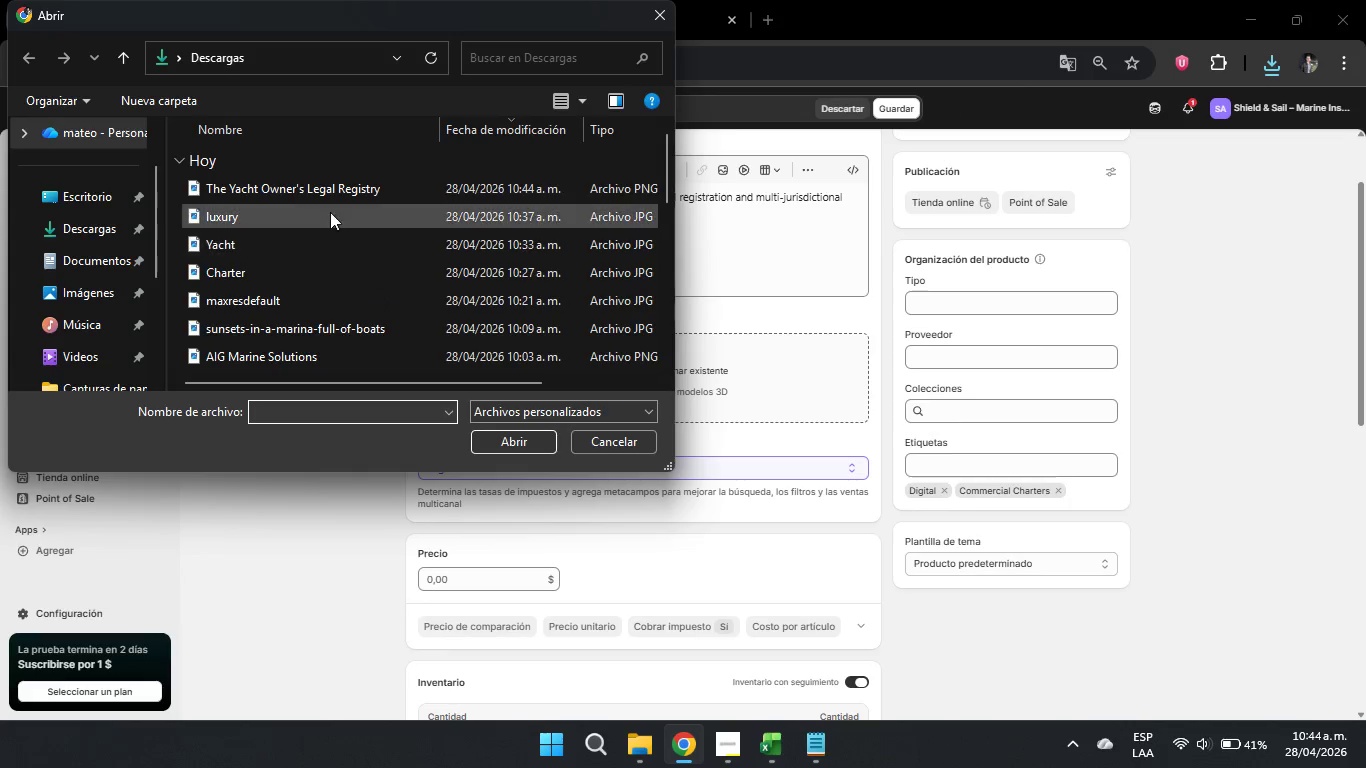 
double_click([349, 185])
 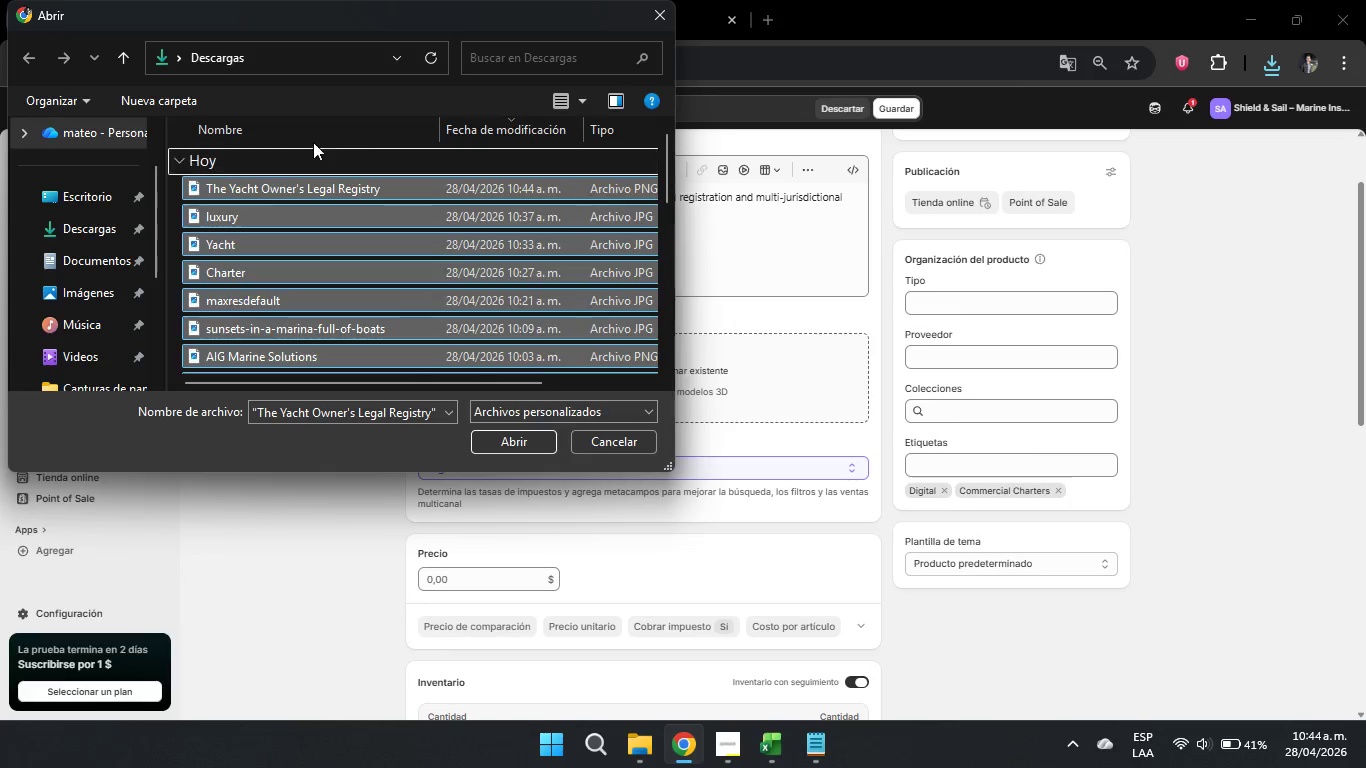 
double_click([323, 186])
 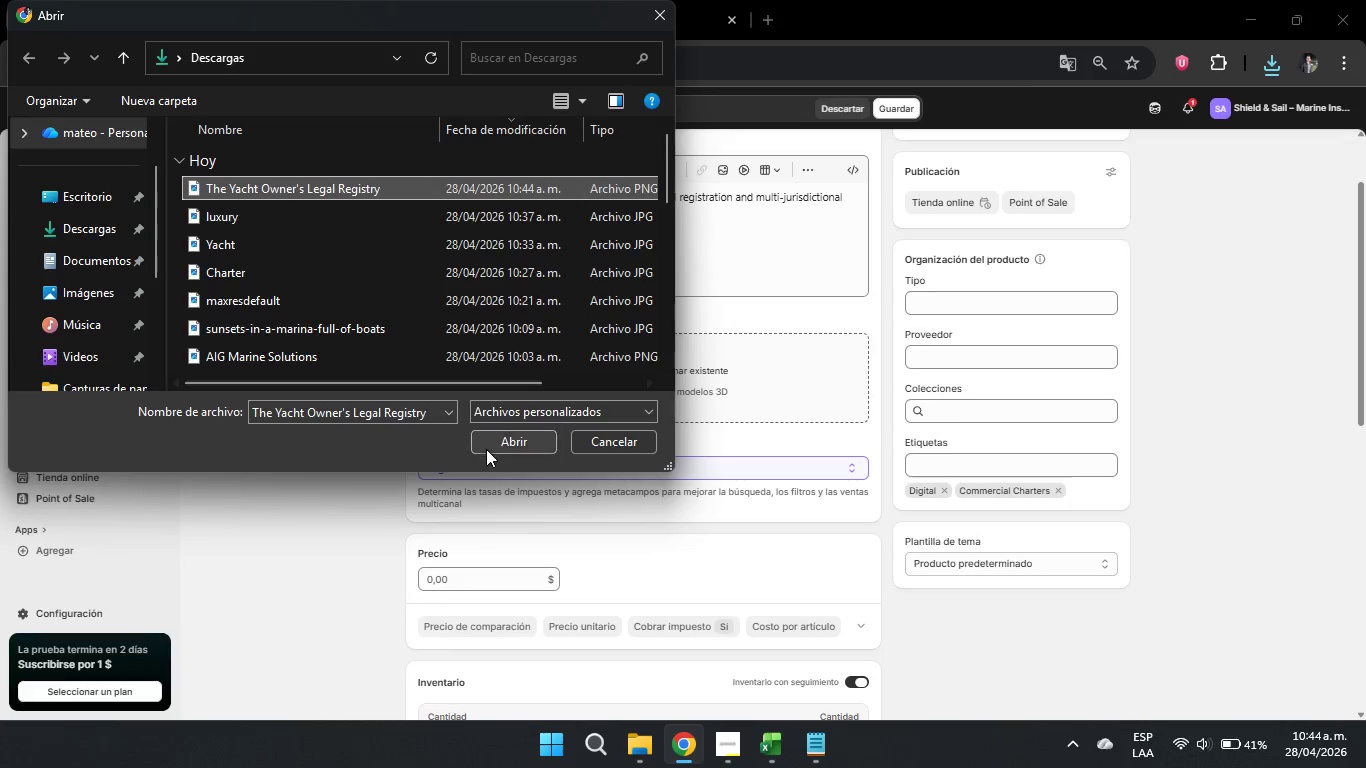 
left_click([486, 449])
 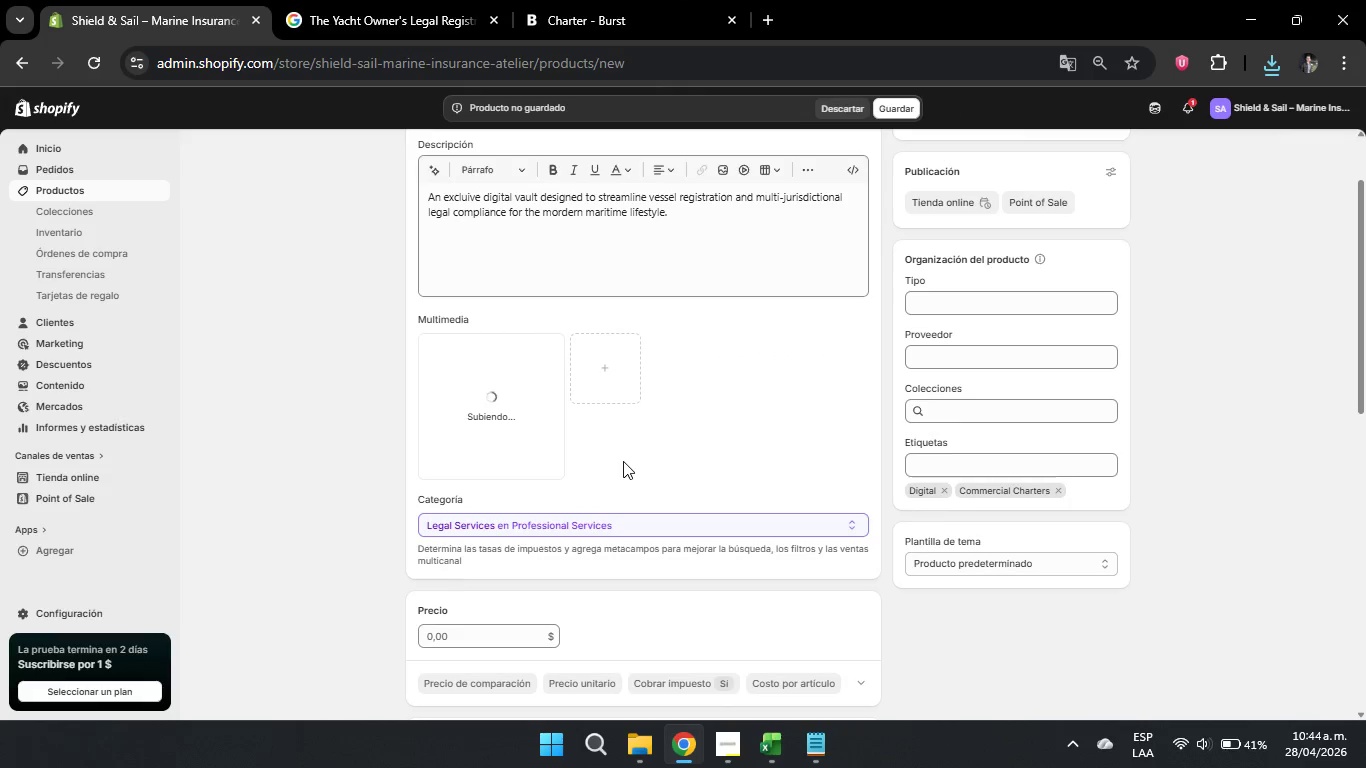 
scroll: coordinate [659, 428], scroll_direction: down, amount: 4.0
 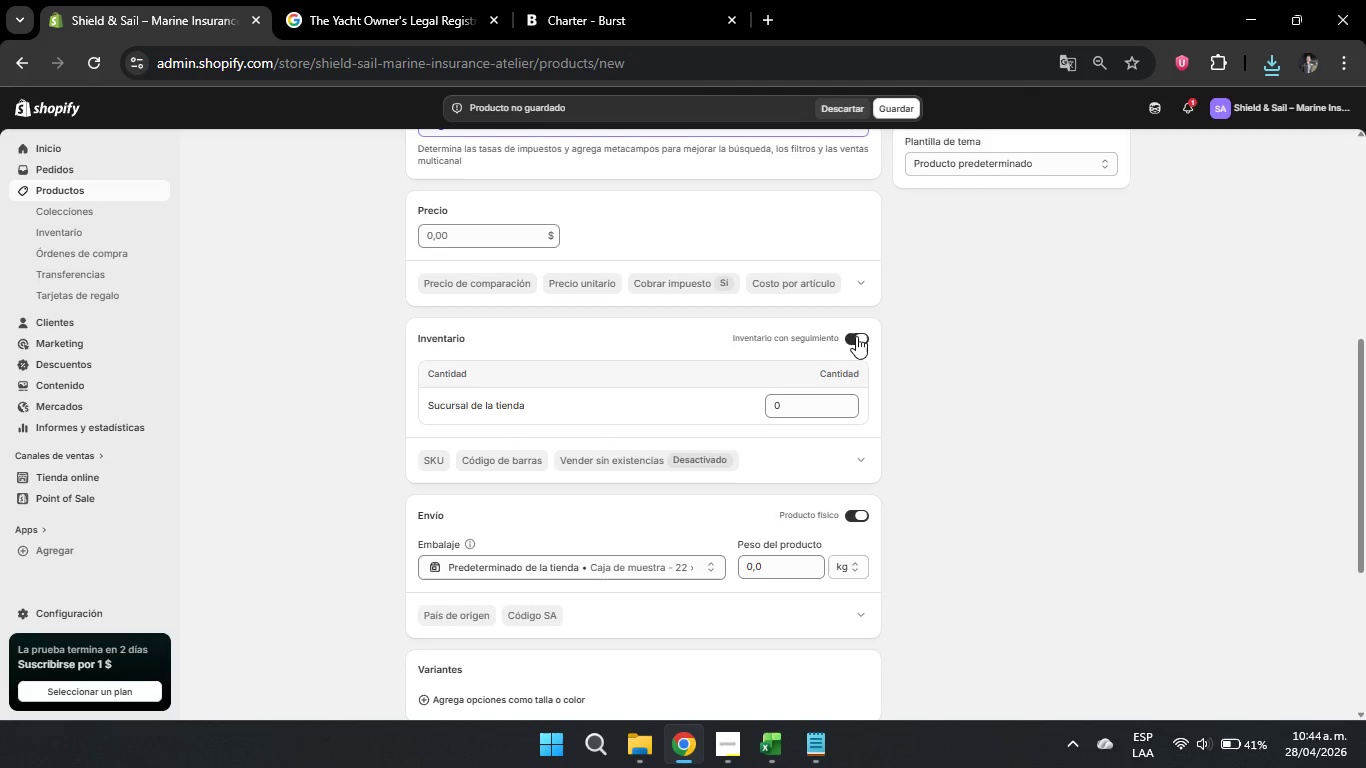 
left_click([856, 336])
 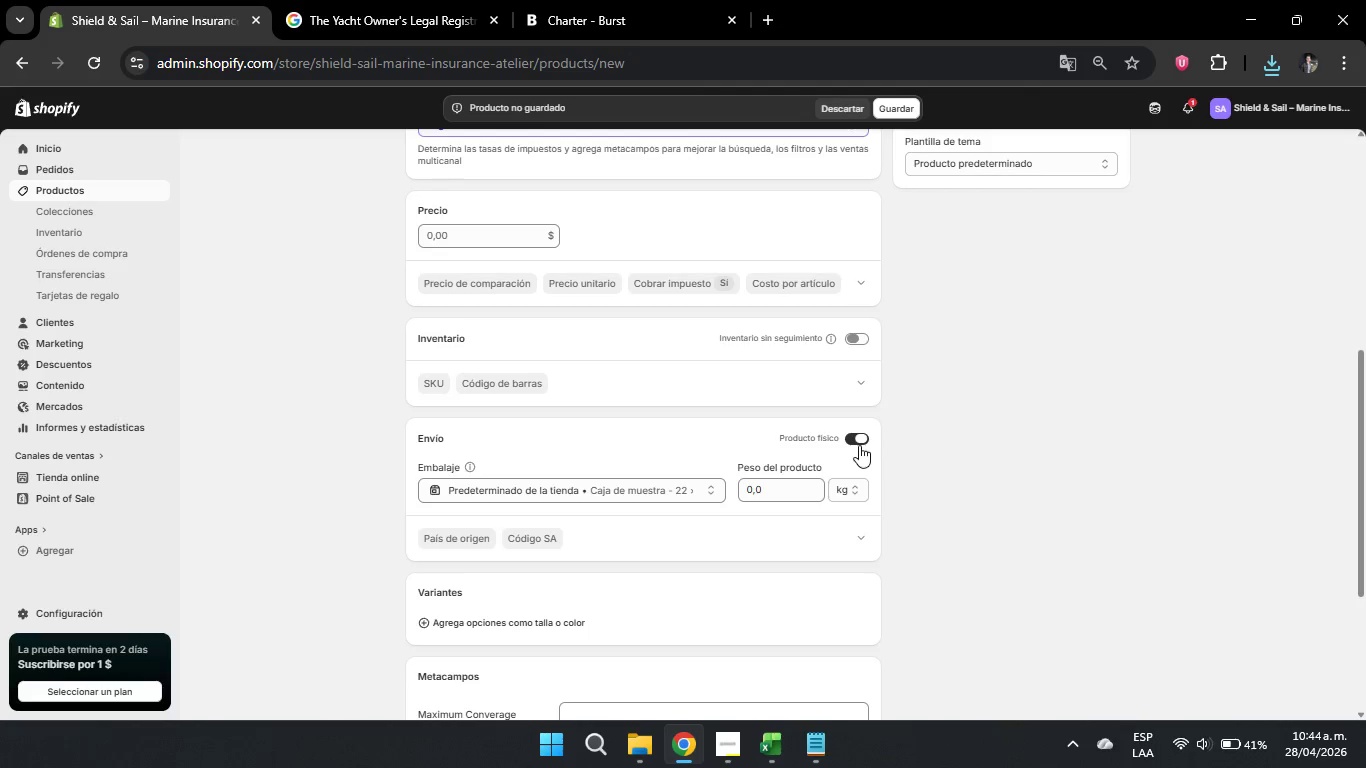 
left_click([853, 439])
 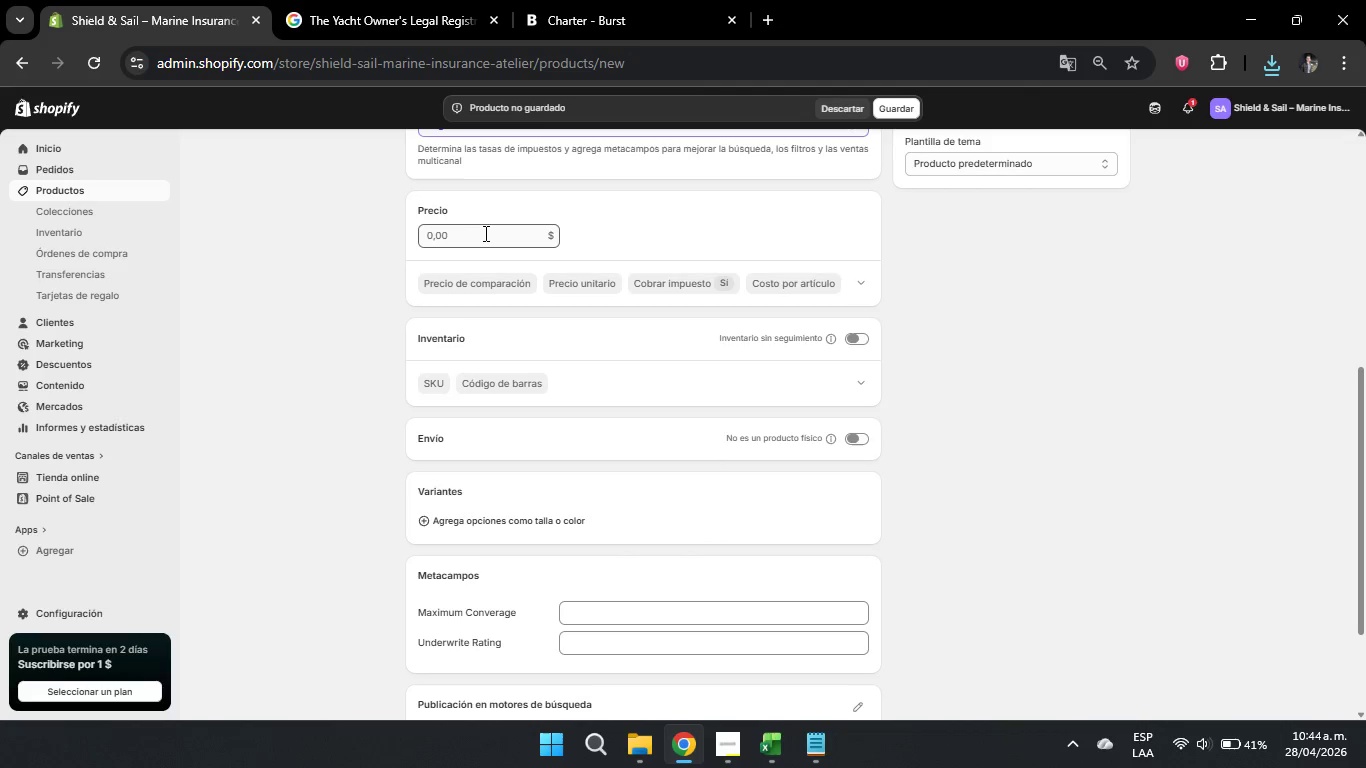 
left_click([484, 233])
 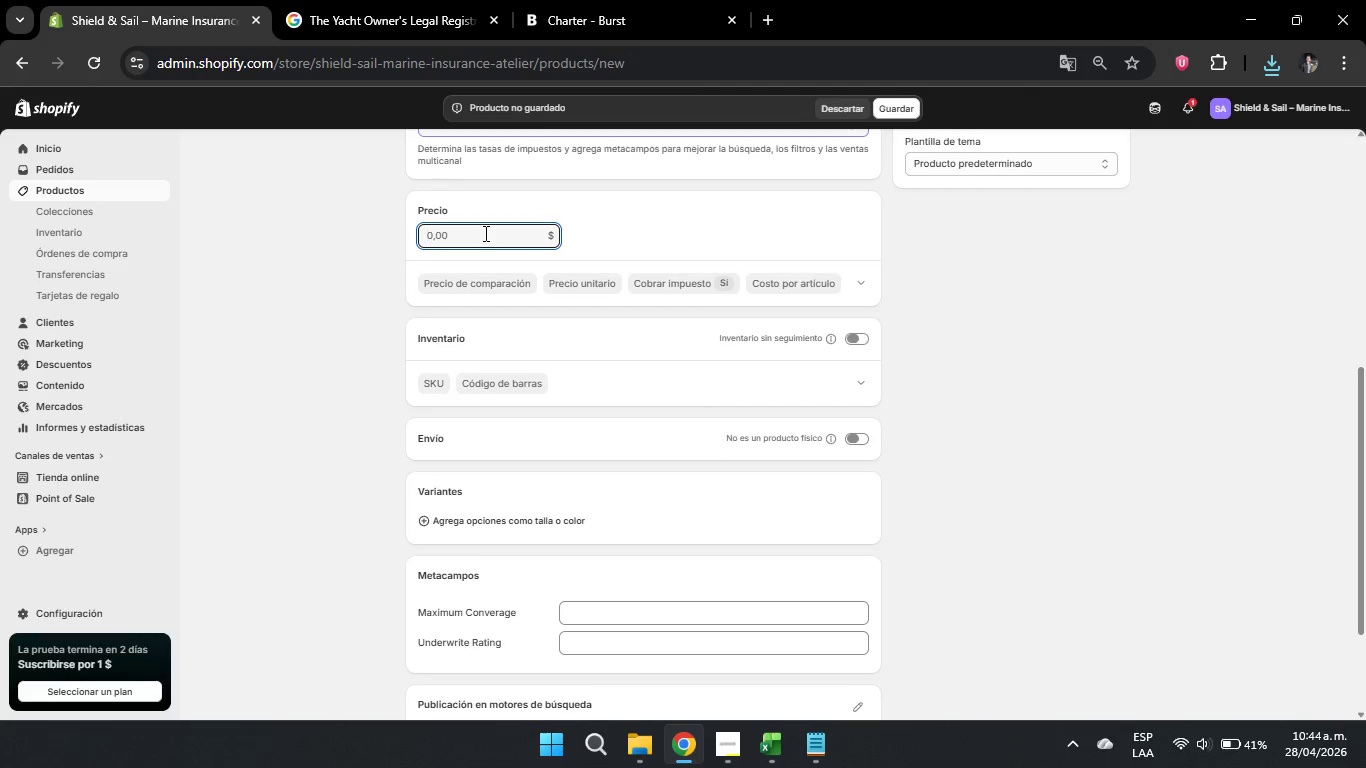 
key(Numpad6)
 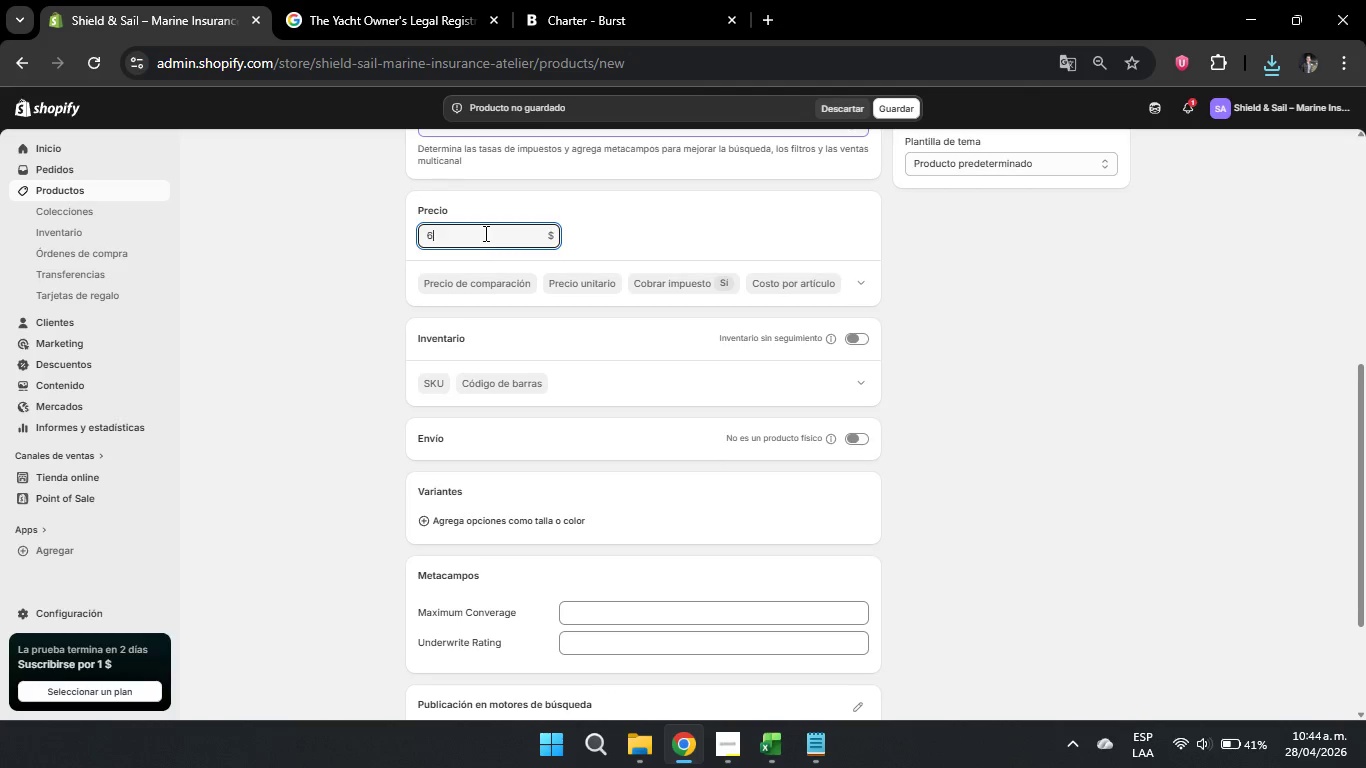 
key(Numpad5)
 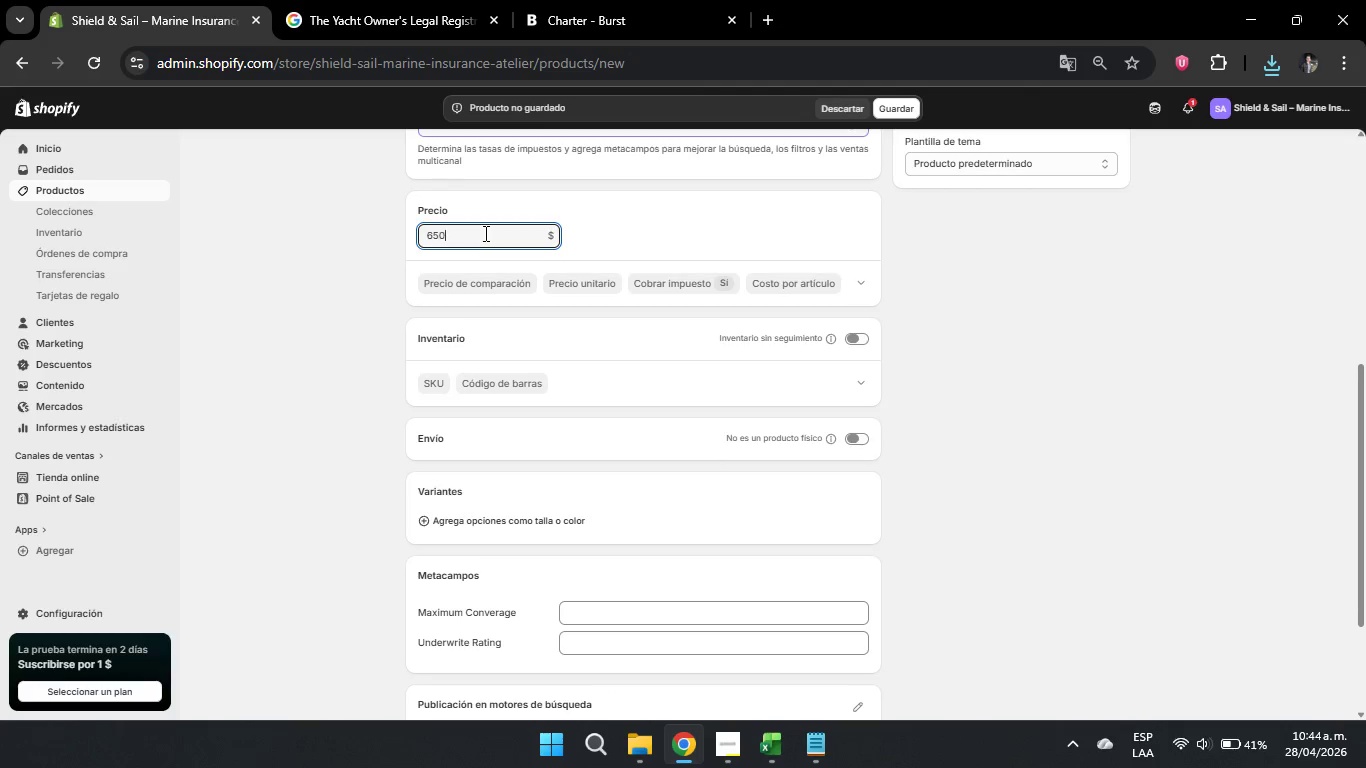 
key(Numpad0)
 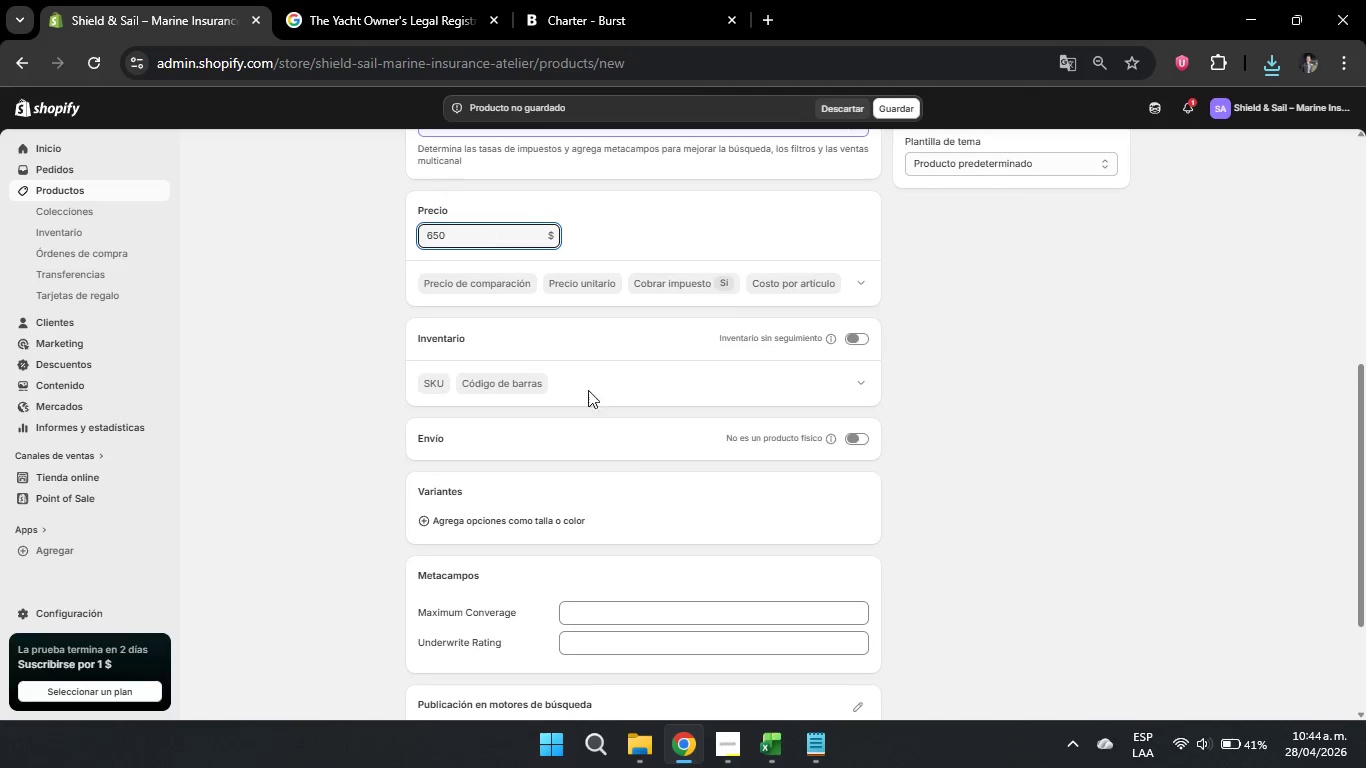 
scroll: coordinate [594, 400], scroll_direction: down, amount: 1.0
 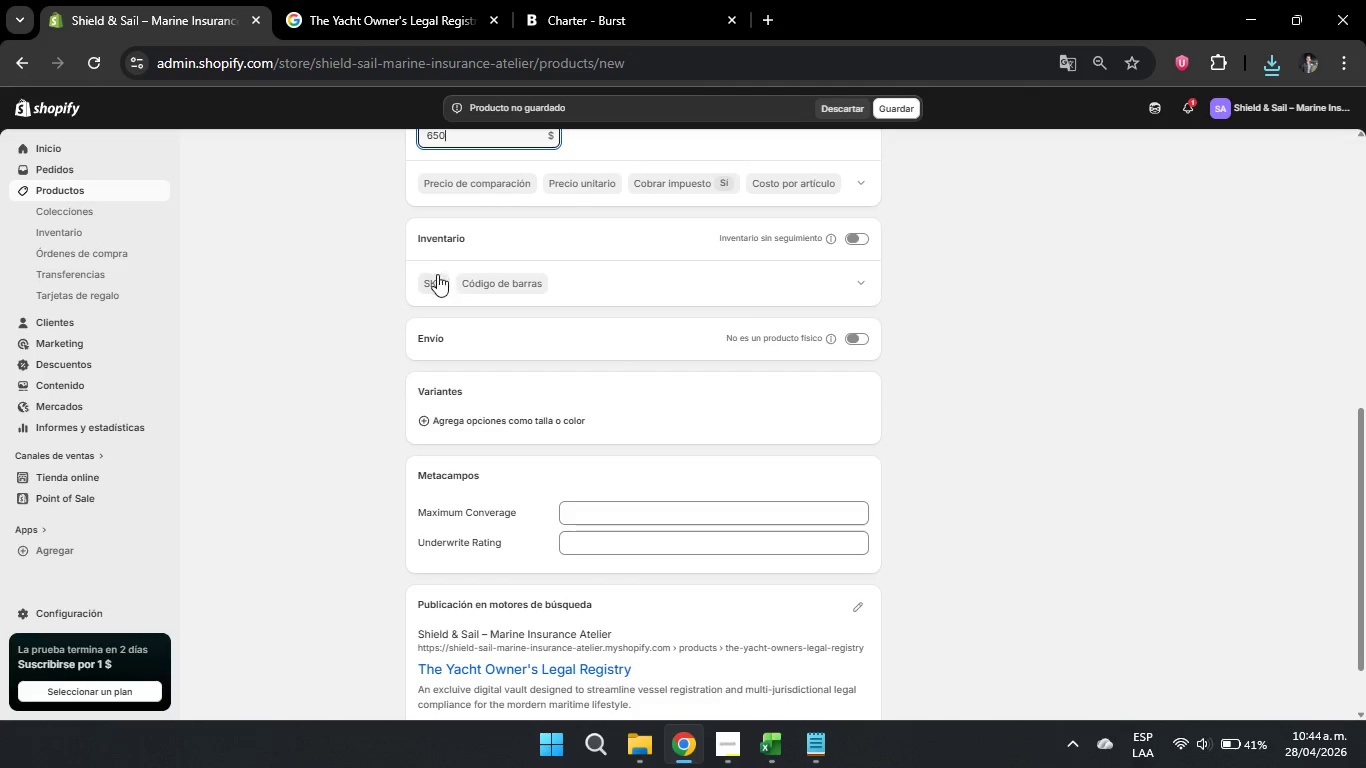 
left_click([437, 274])
 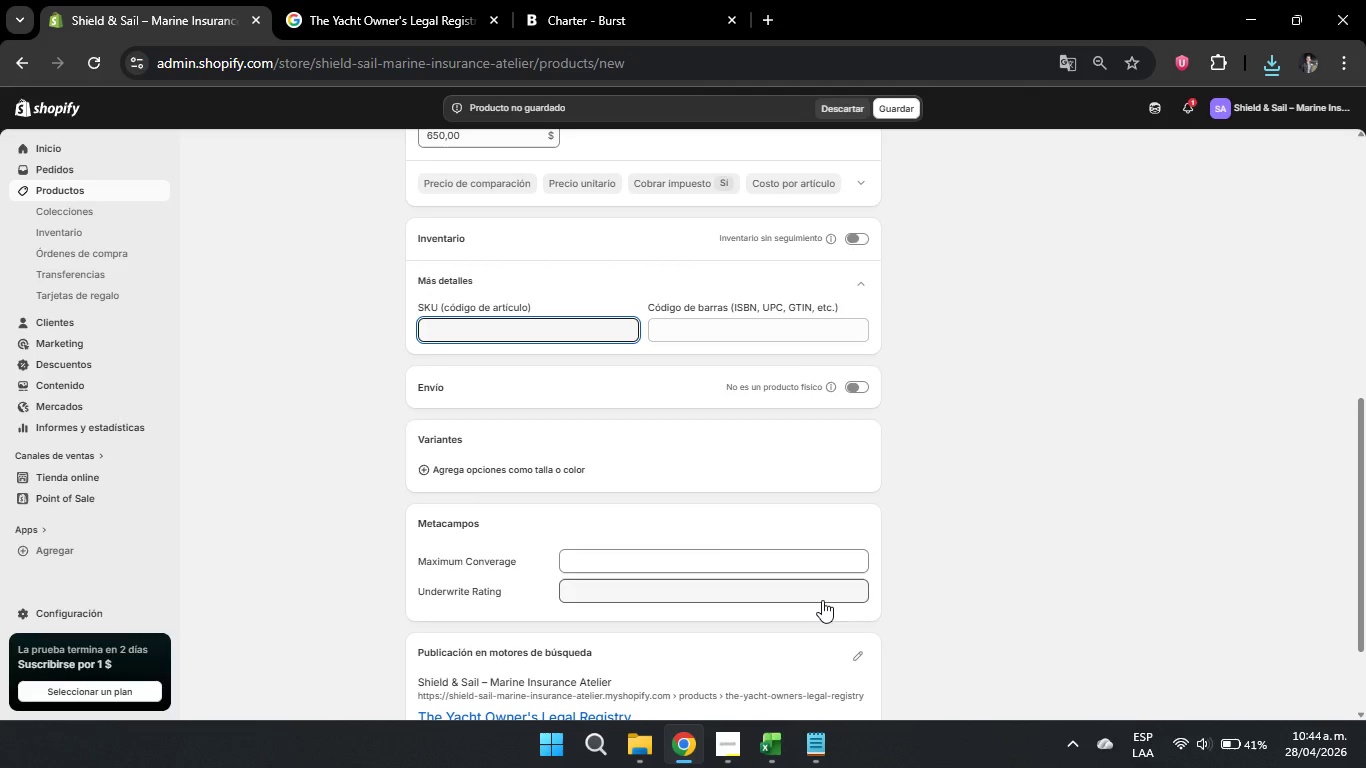 
wait(7.05)
 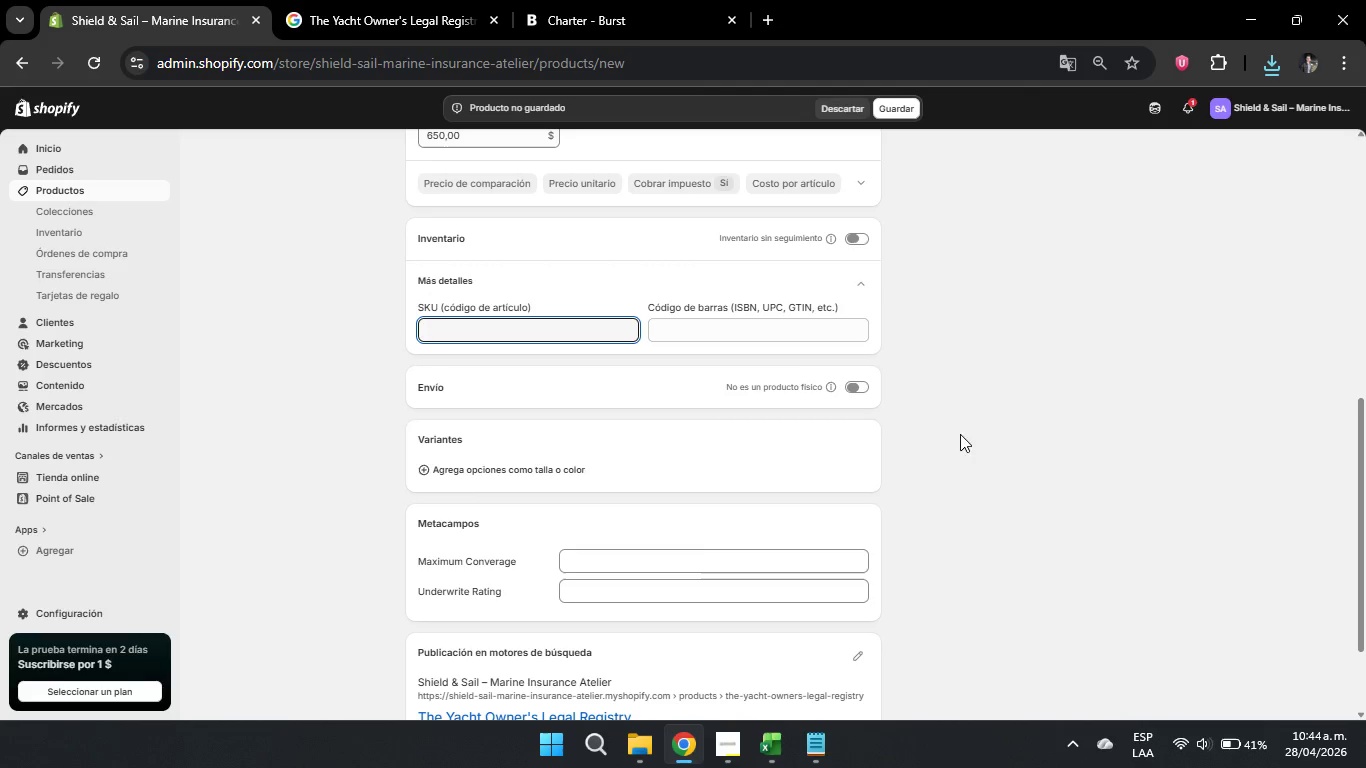 
left_click([818, 757])
 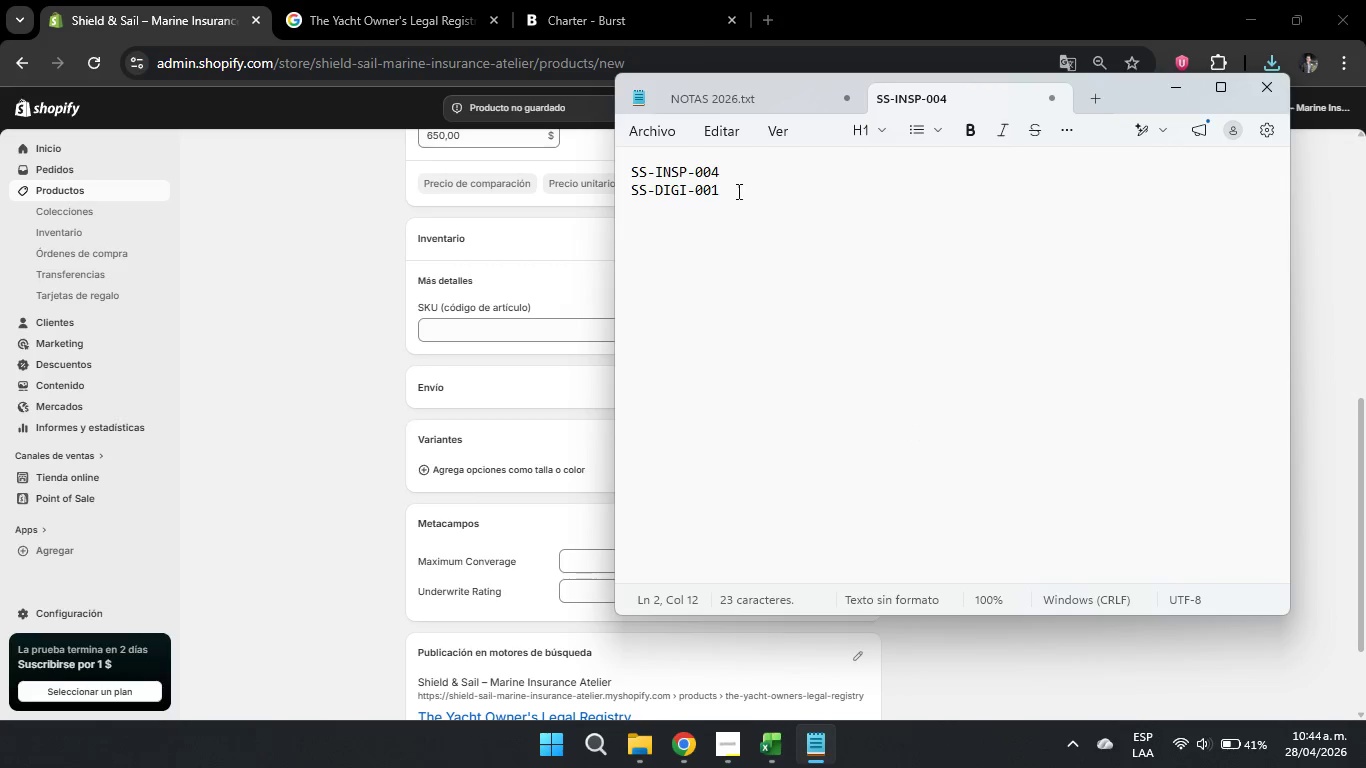 
left_click_drag(start_coordinate=[737, 187], to_coordinate=[332, 203])
 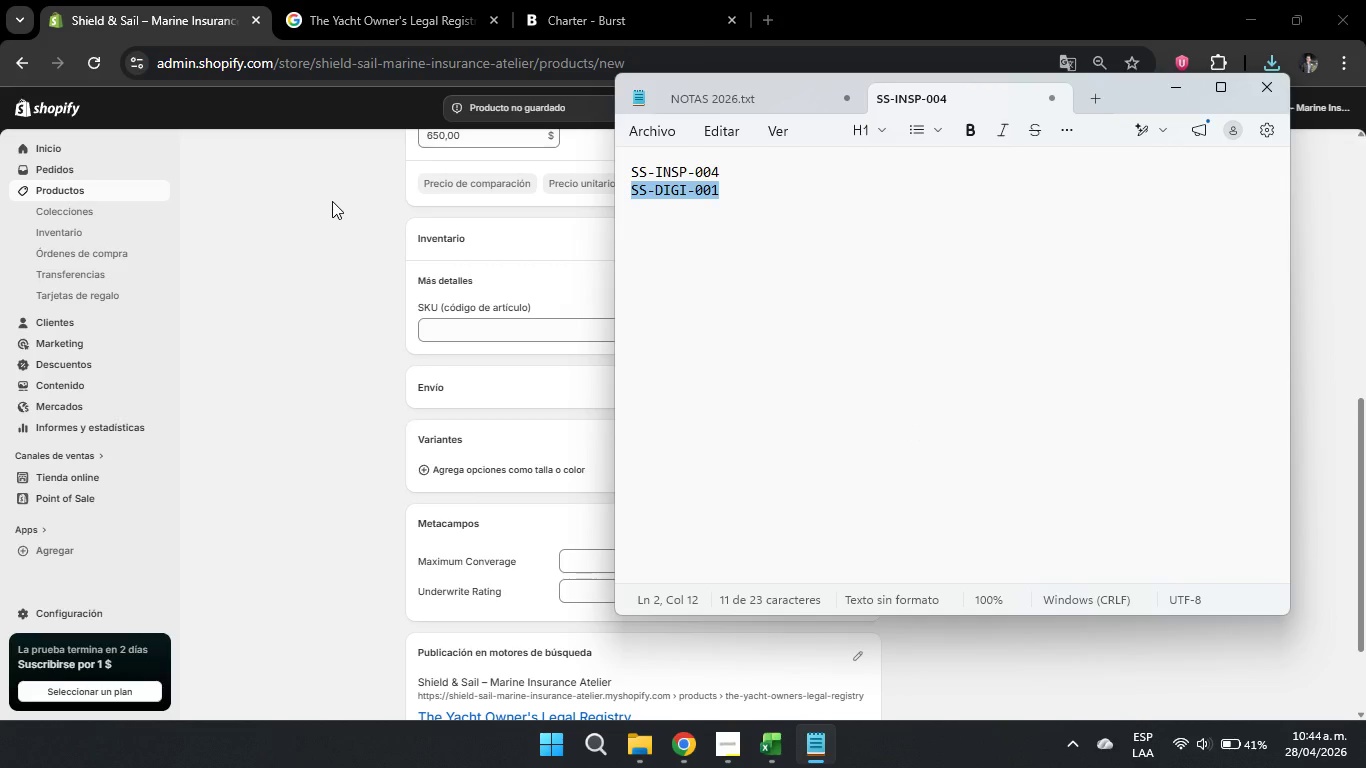 
key(Control+ControlLeft)
 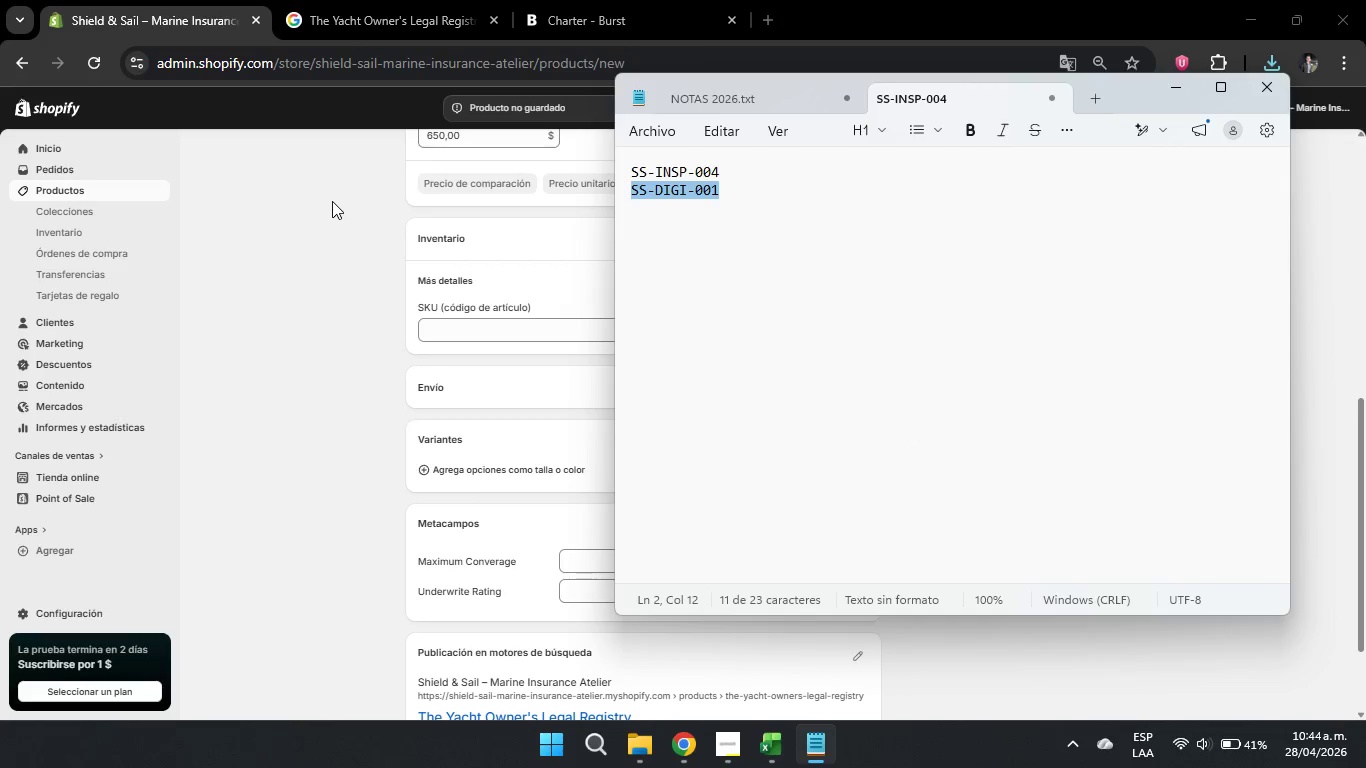 
key(Control+C)
 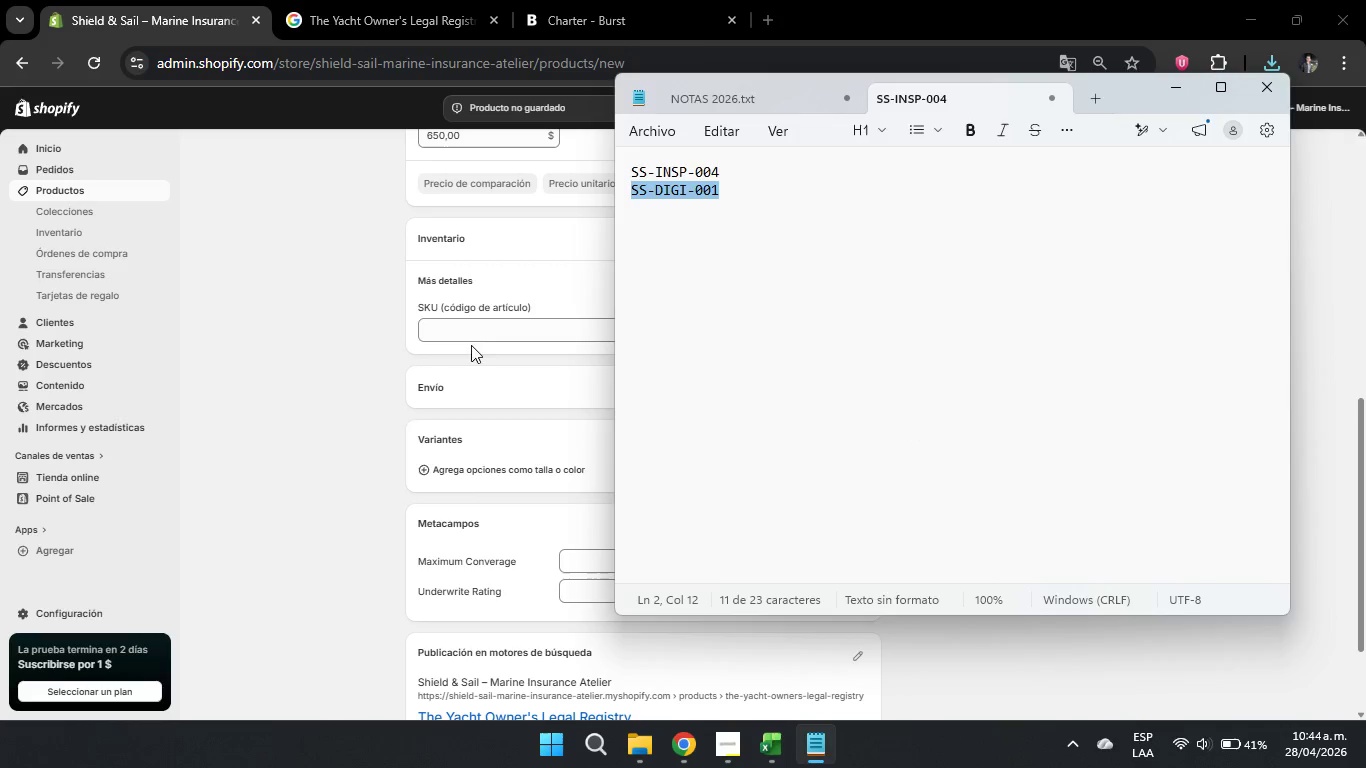 
left_click([473, 335])
 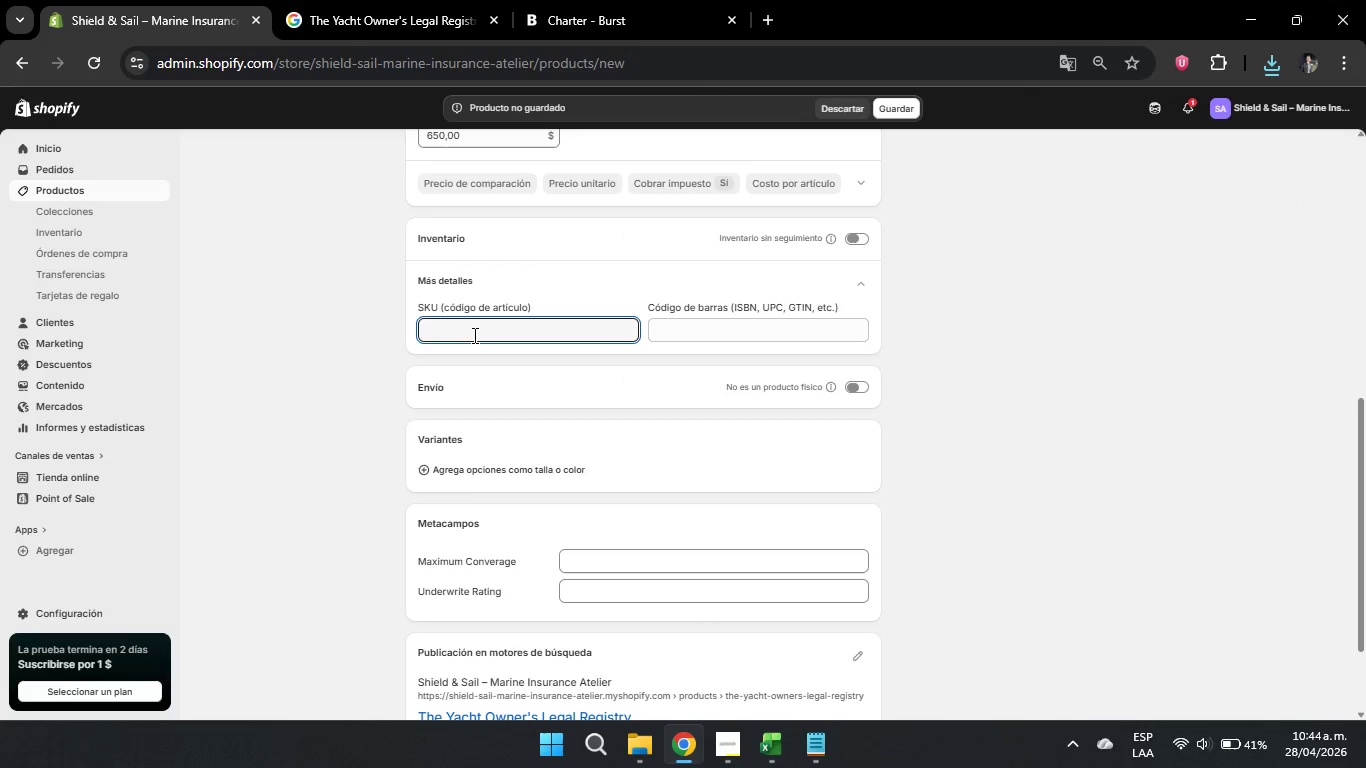 
key(Control+ControlLeft)
 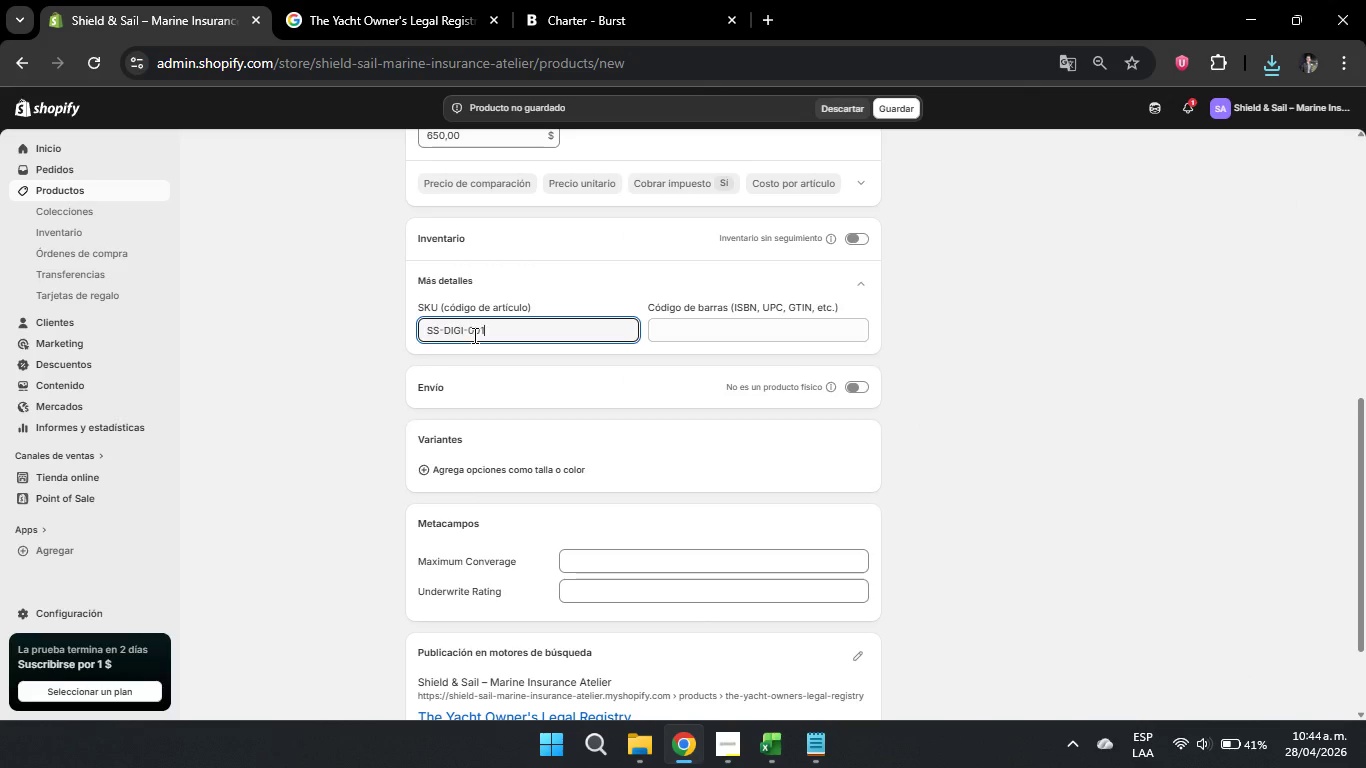 
key(Control+V)
 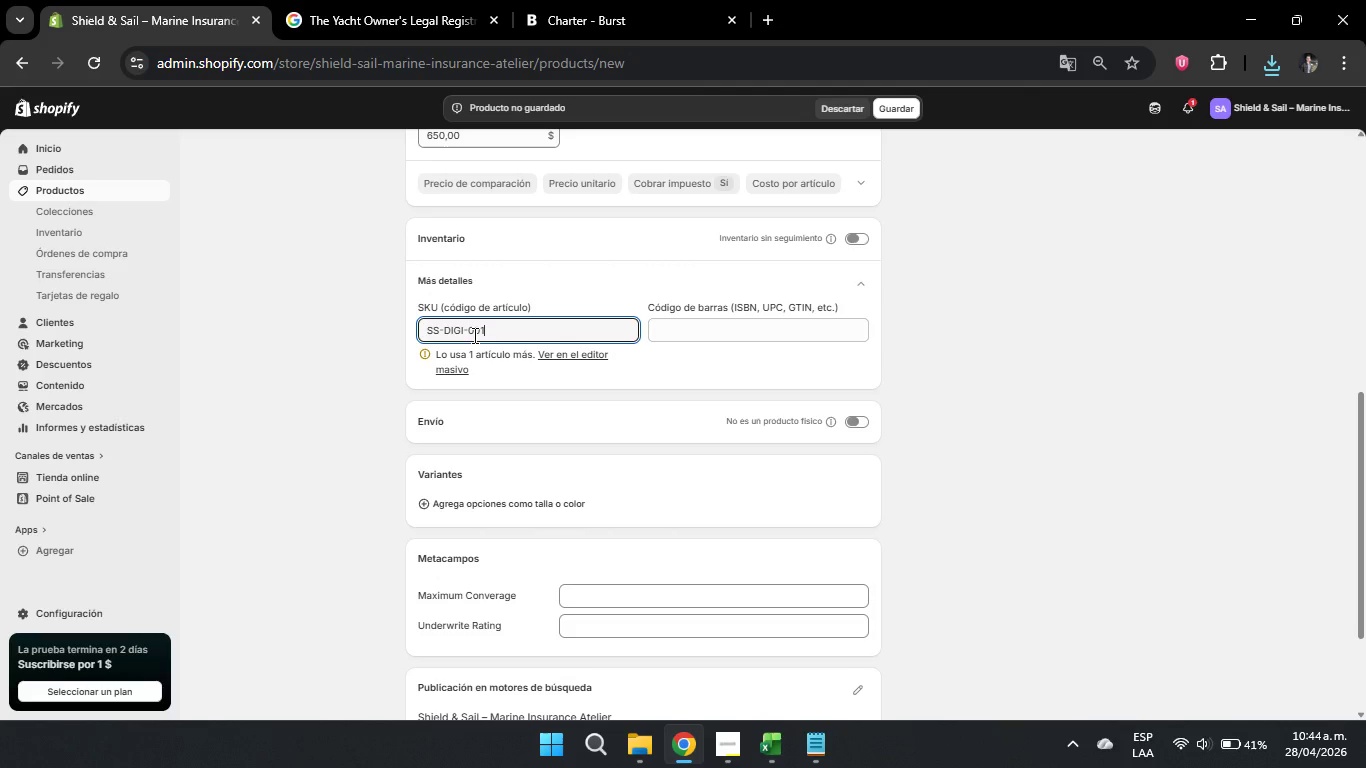 
key(Backspace)
 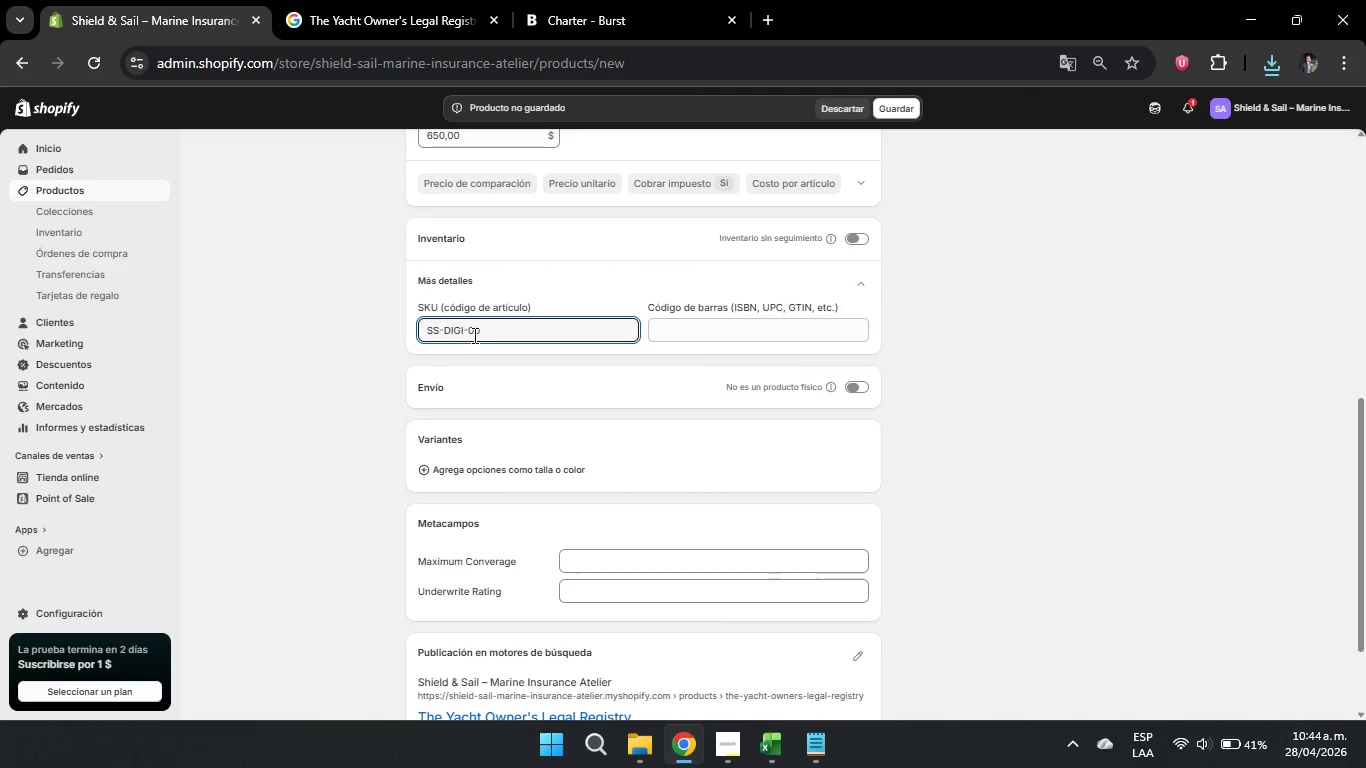 
key(Numpad2)
 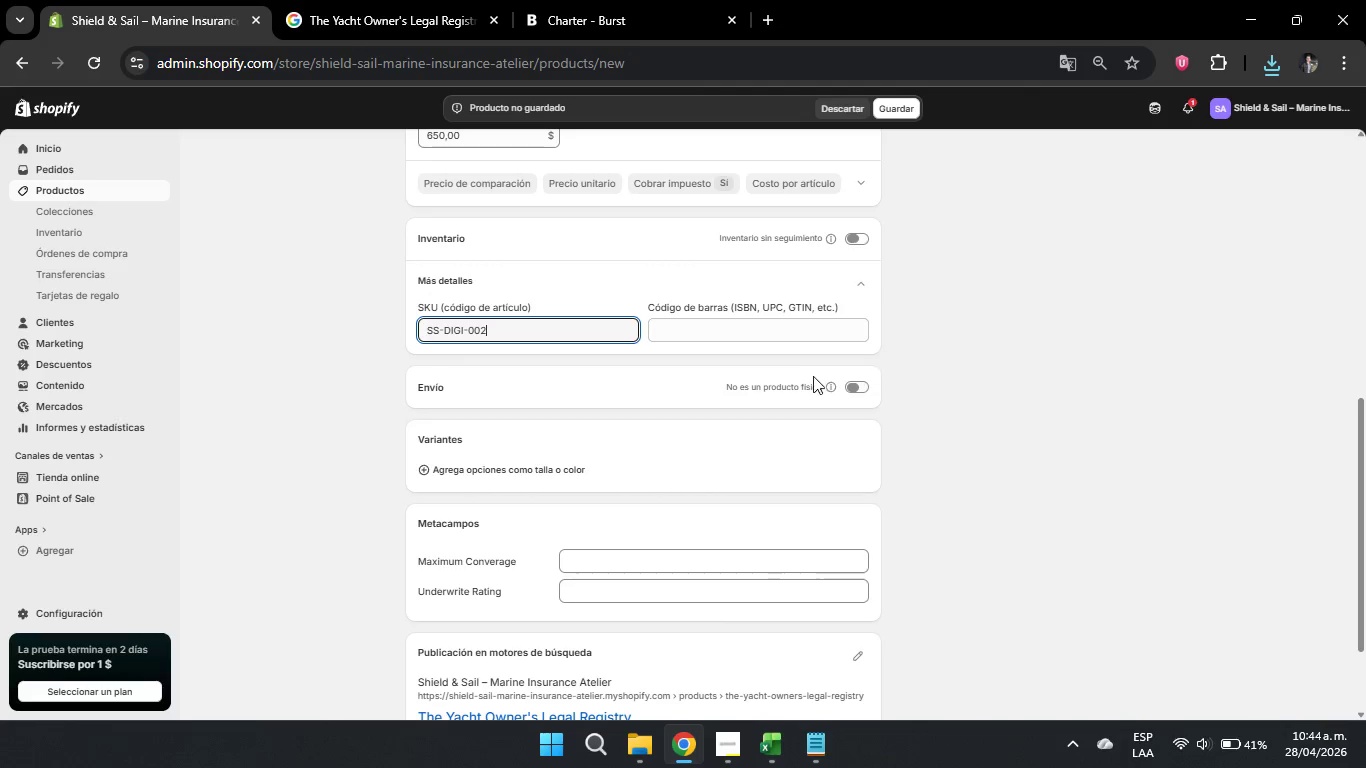 
left_click([801, 429])
 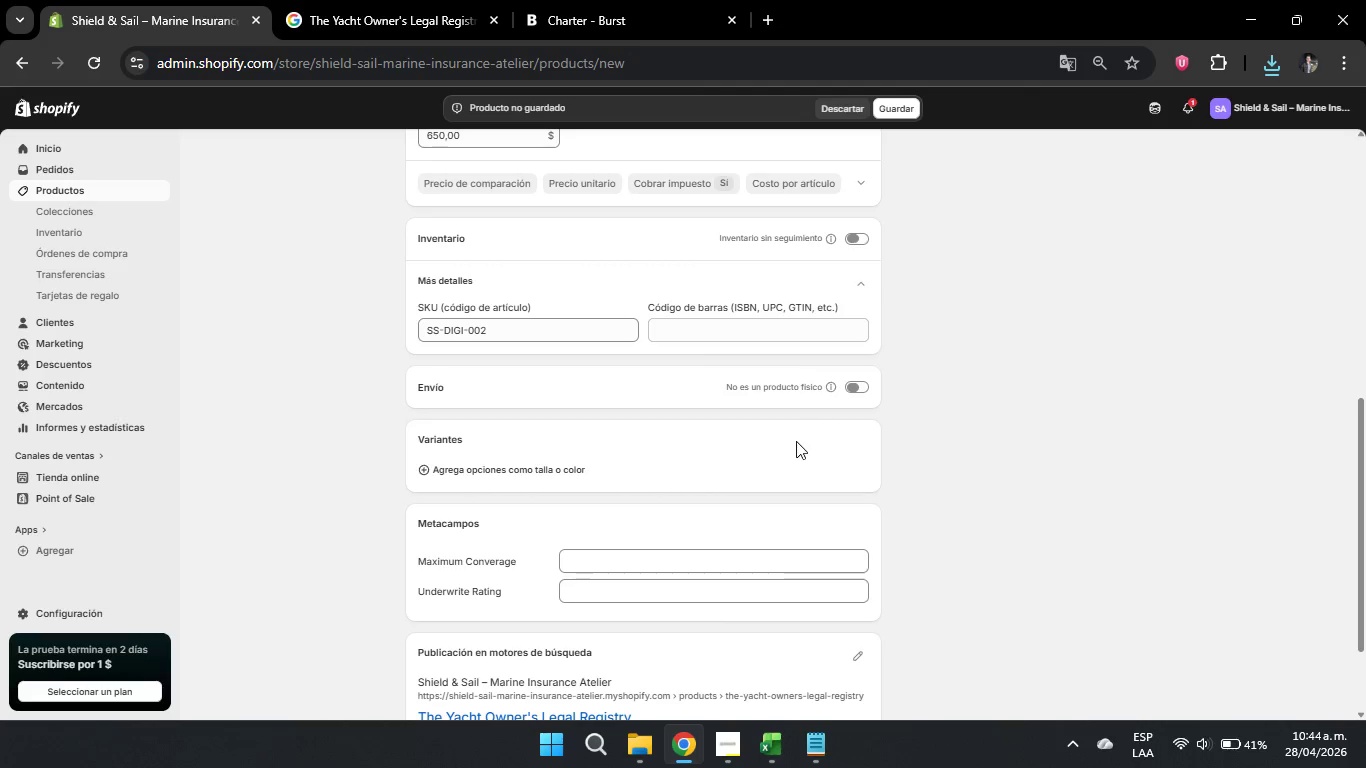 
scroll: coordinate [798, 441], scroll_direction: down, amount: 2.0
 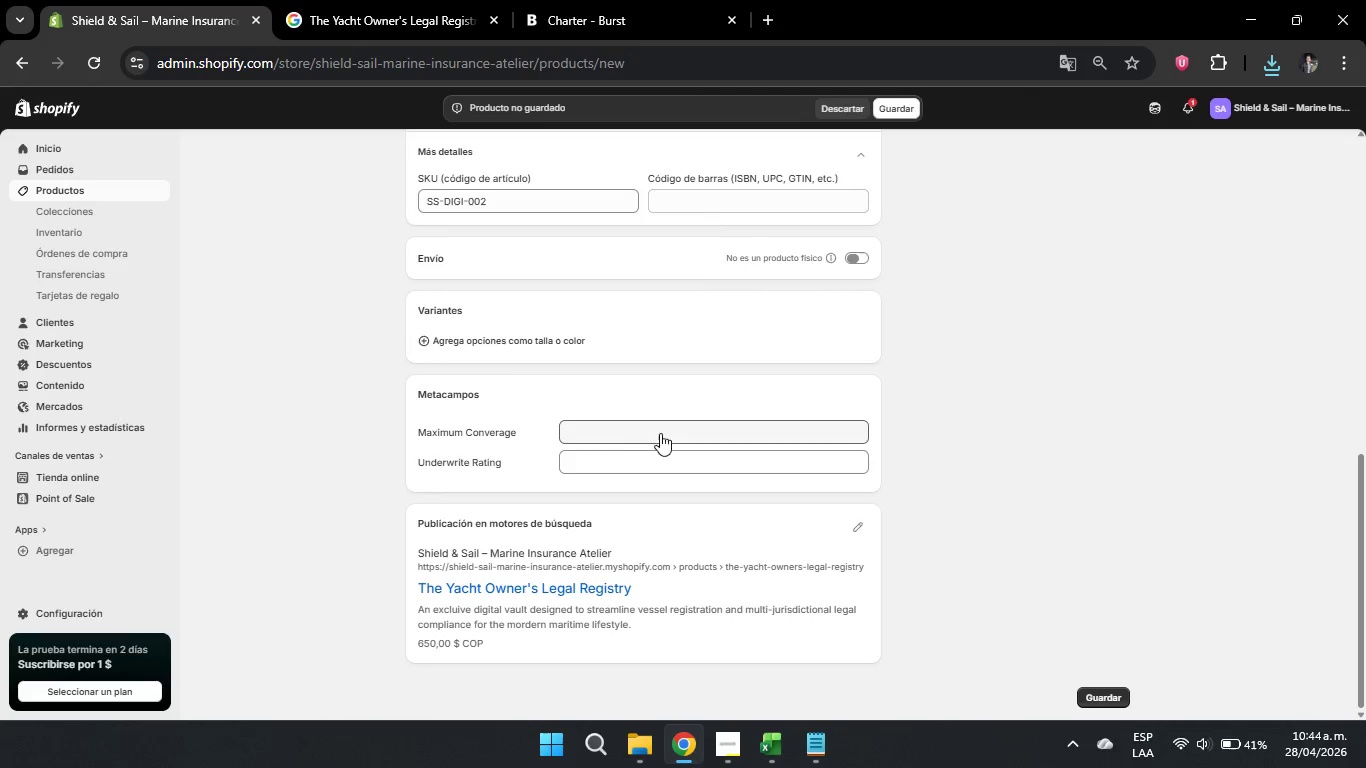 
left_click([617, 426])
 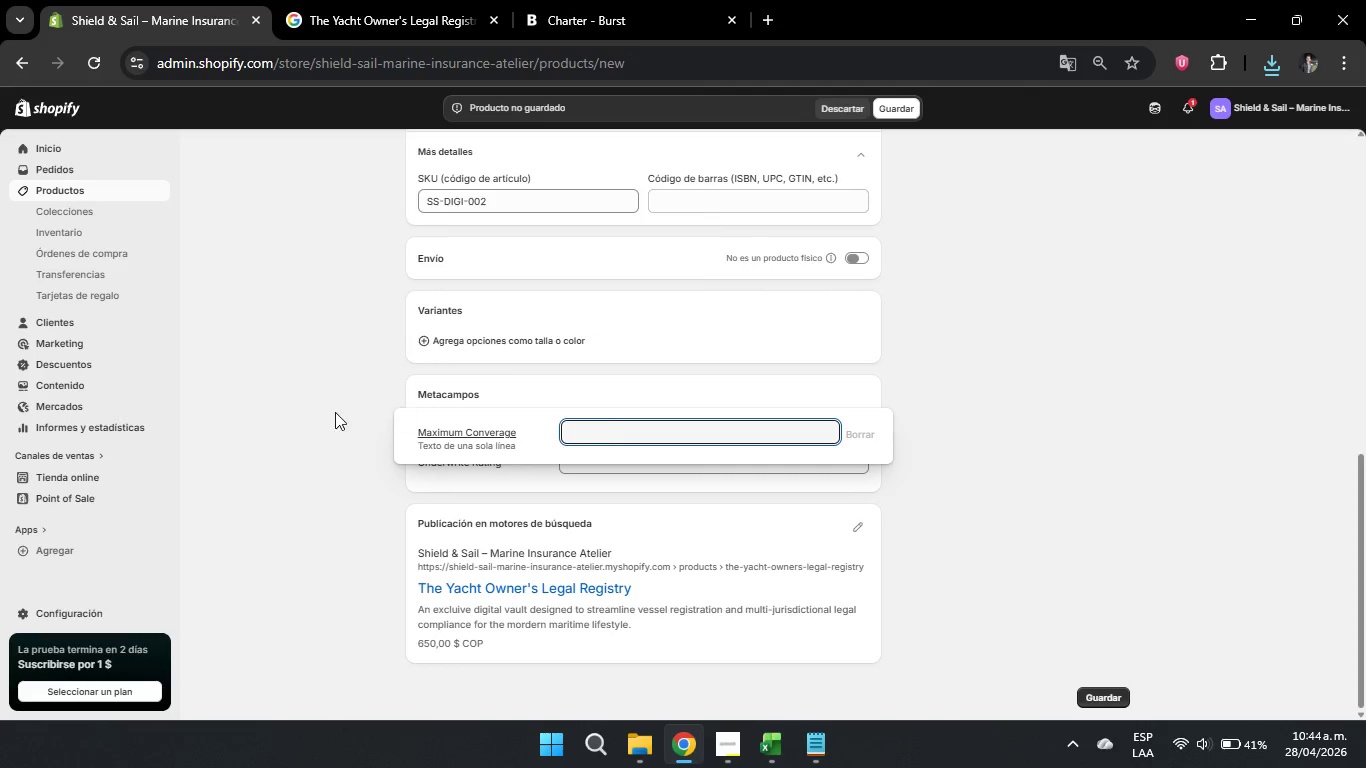 
left_click([233, 409])
 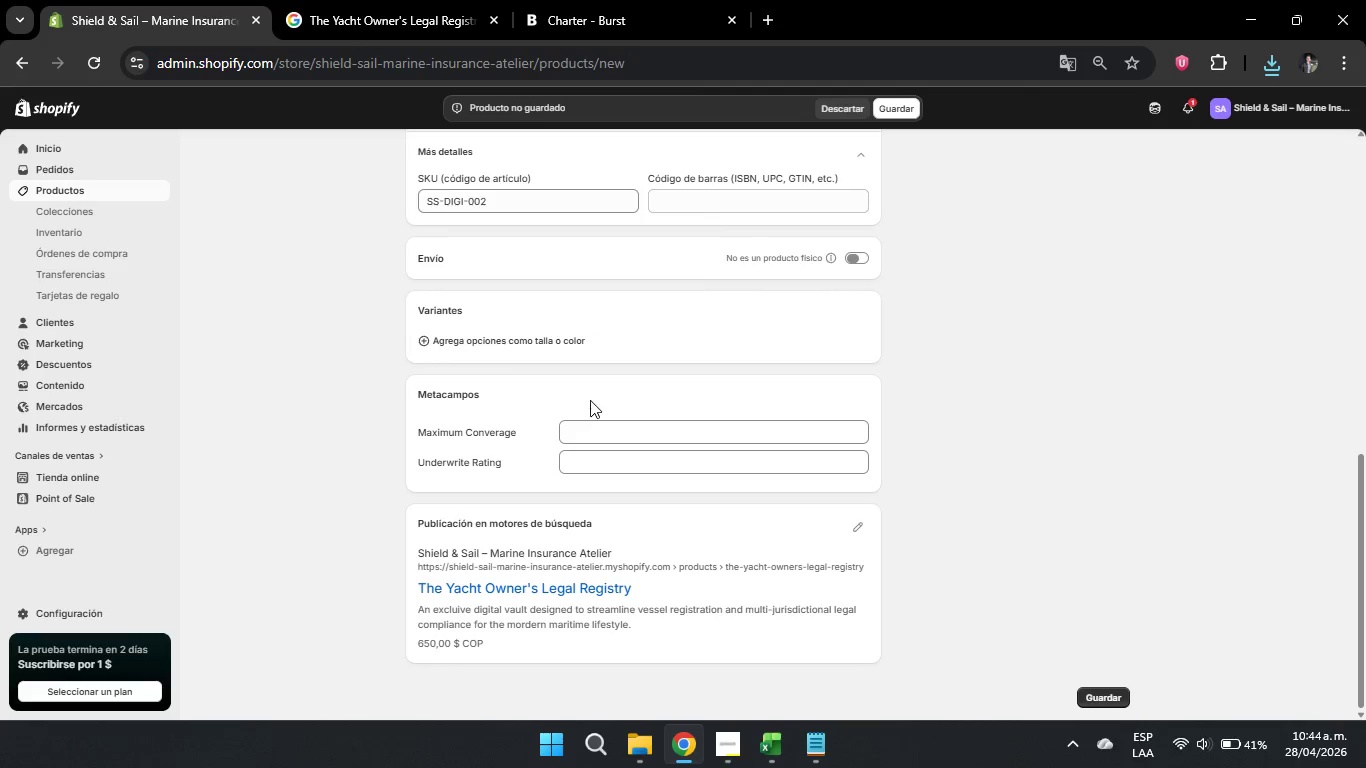 
scroll: coordinate [590, 396], scroll_direction: down, amount: 2.0
 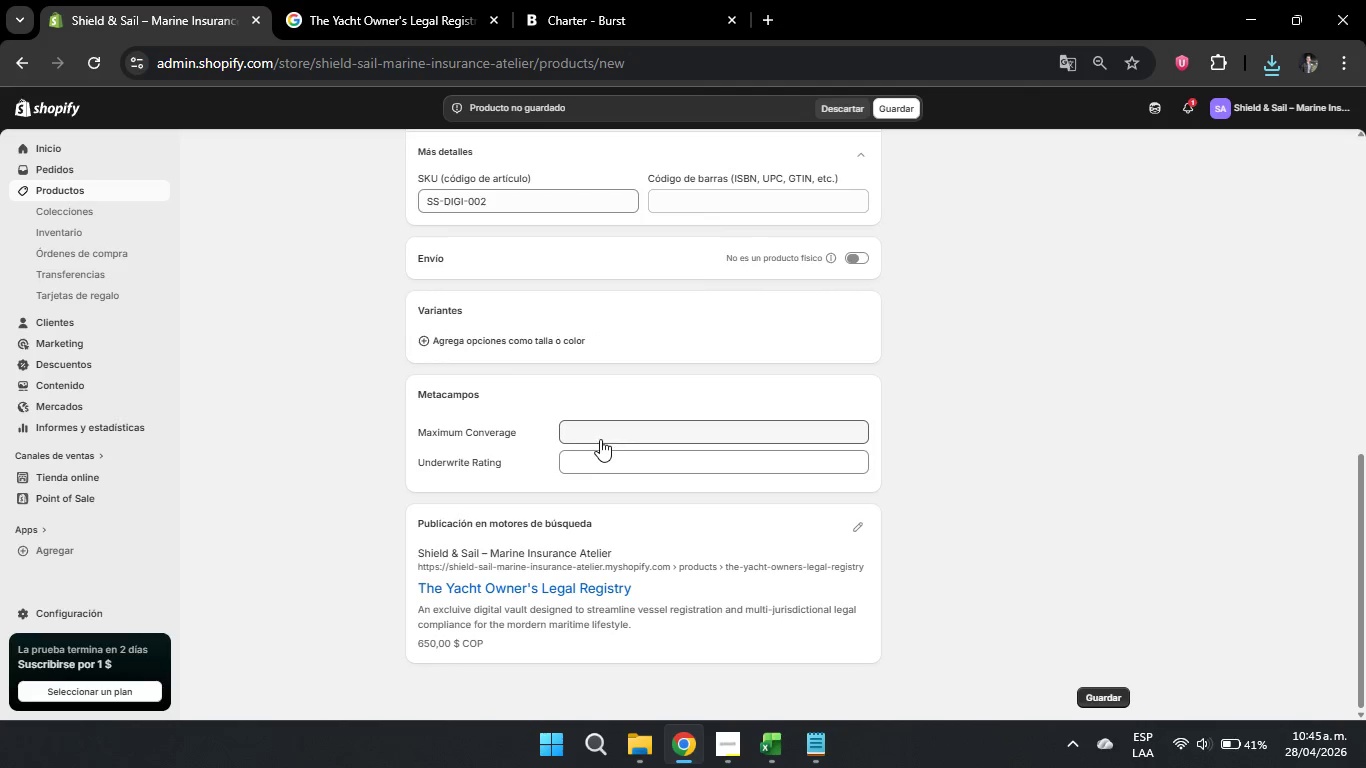 
left_click([601, 435])
 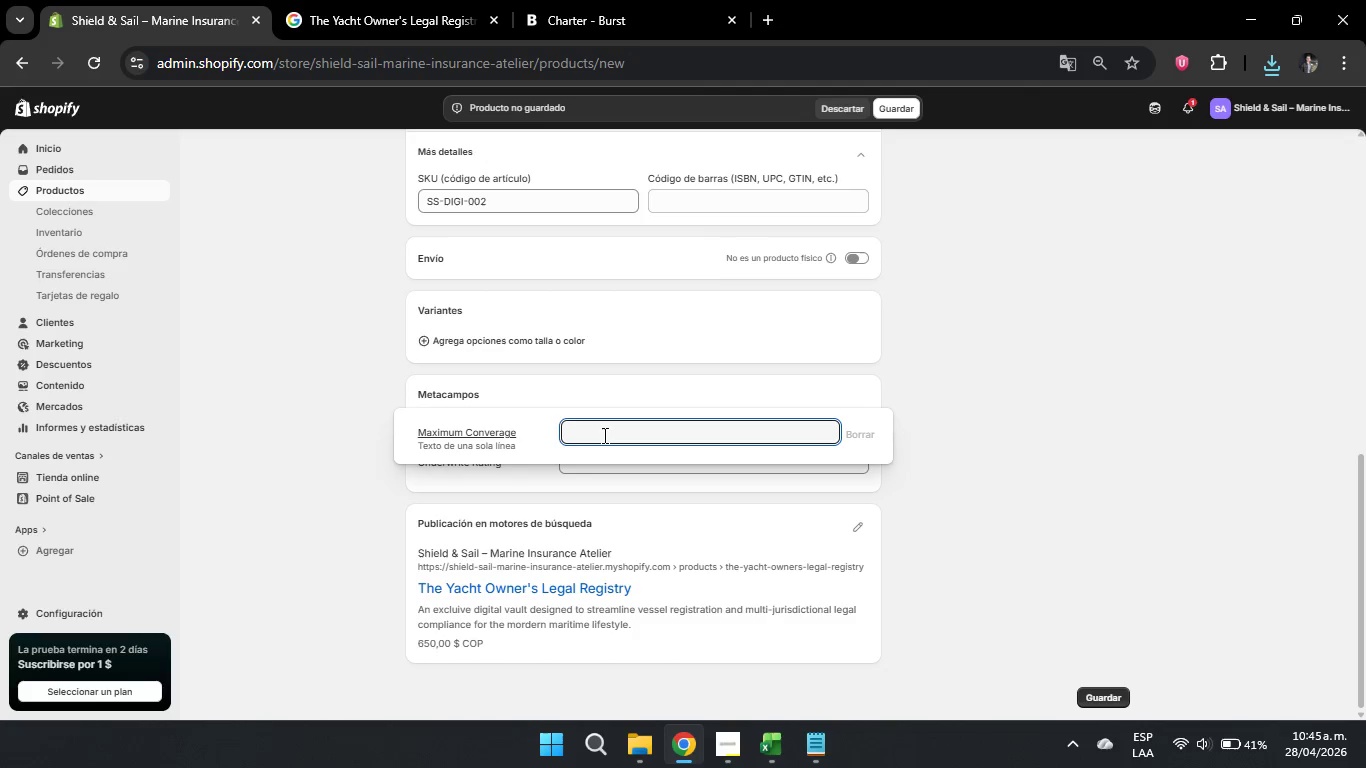 
wait(8.14)
 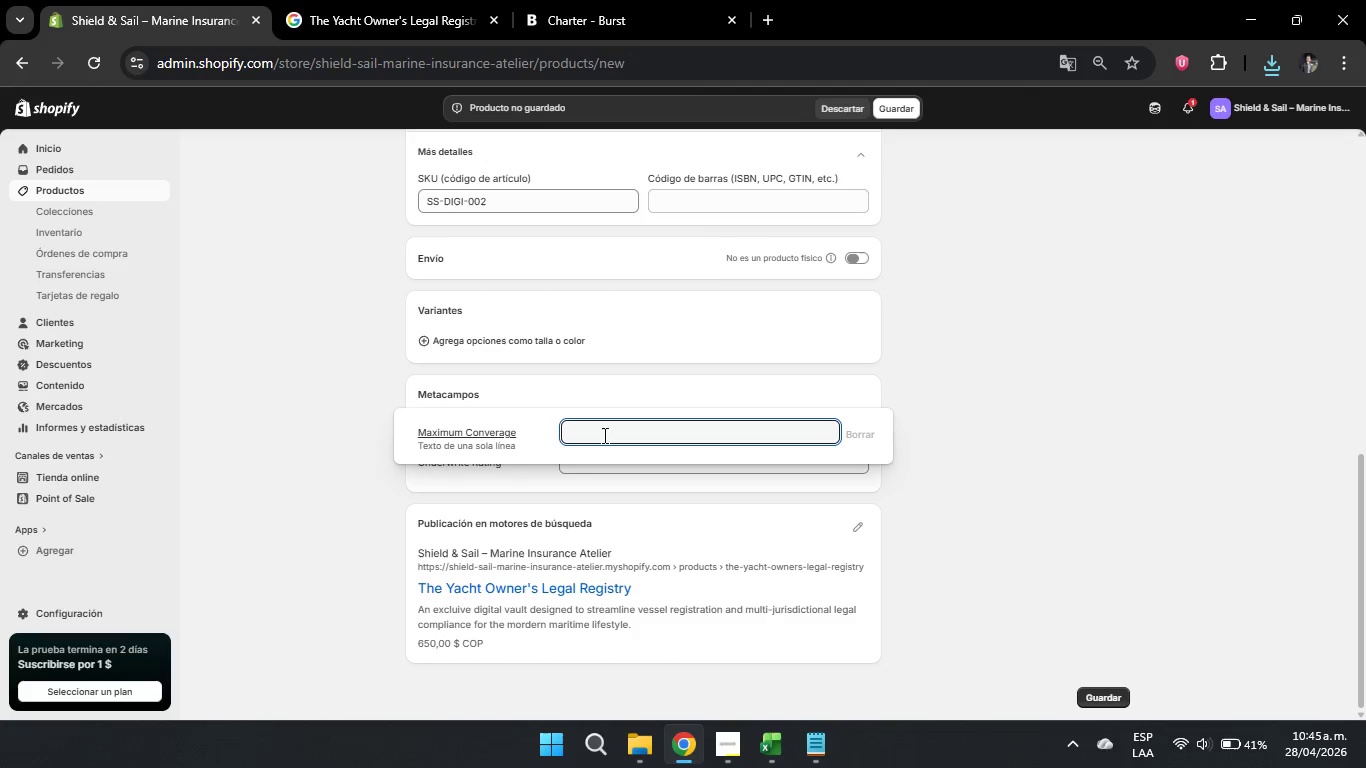 
hold_key(key=ShiftRight, duration=0.53)
 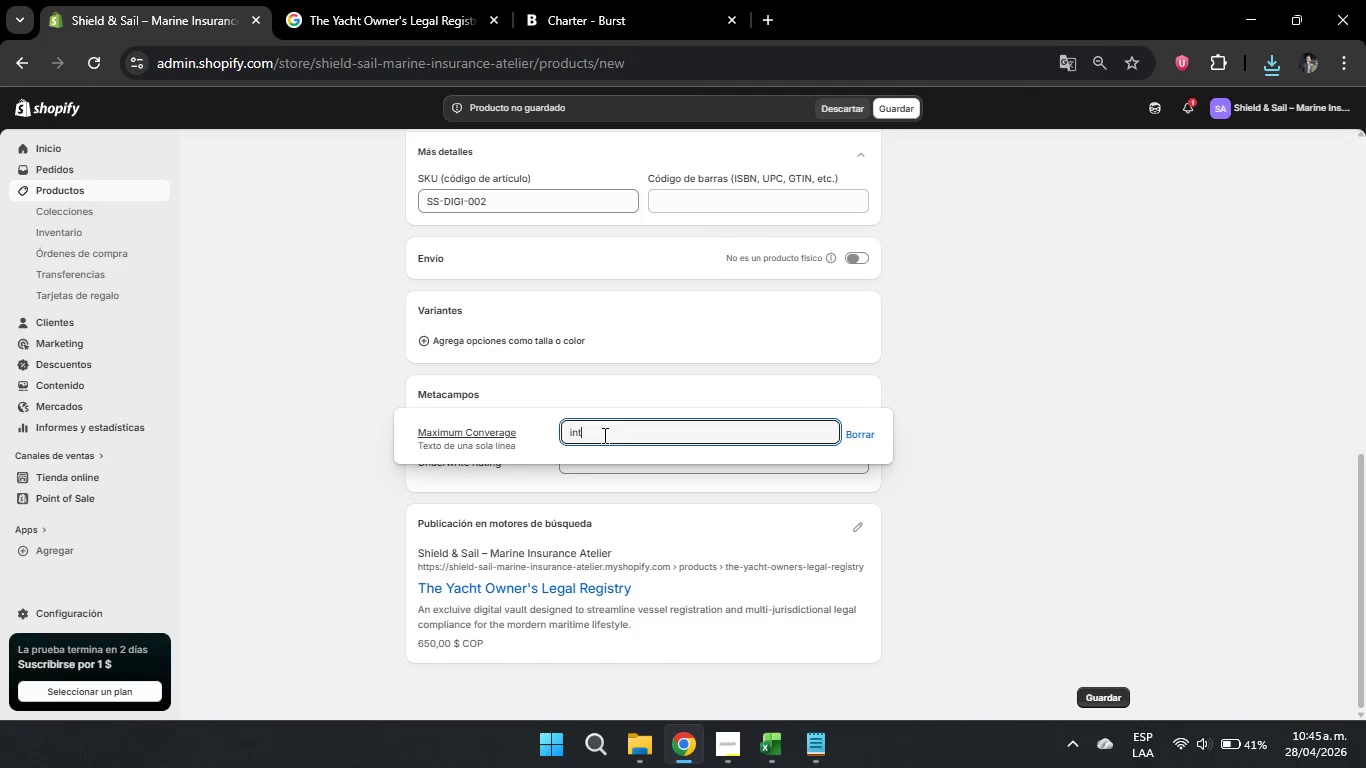 
type(internacion)
 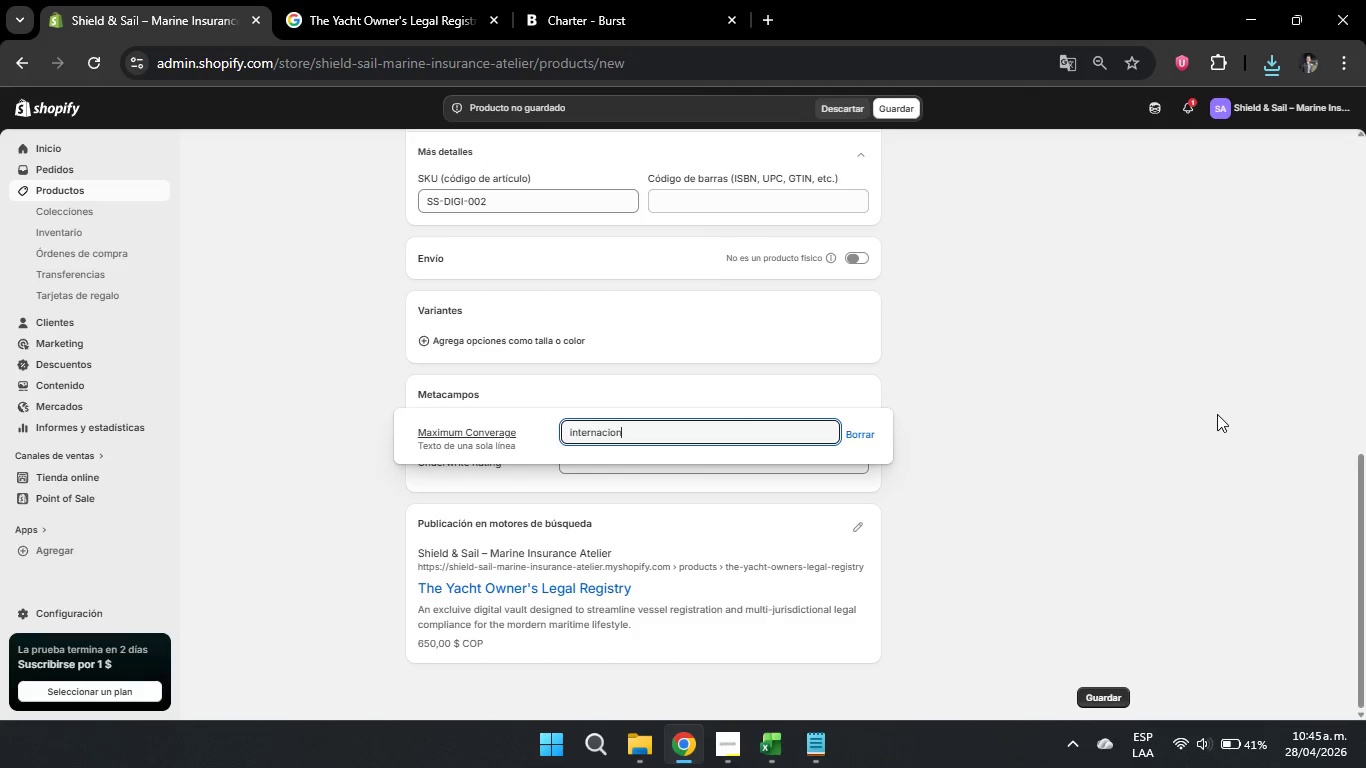 
key(Backspace)
key(Backspace)
key(Backspace)
key(Backspace)
type(tionals)
key(Backspace)
 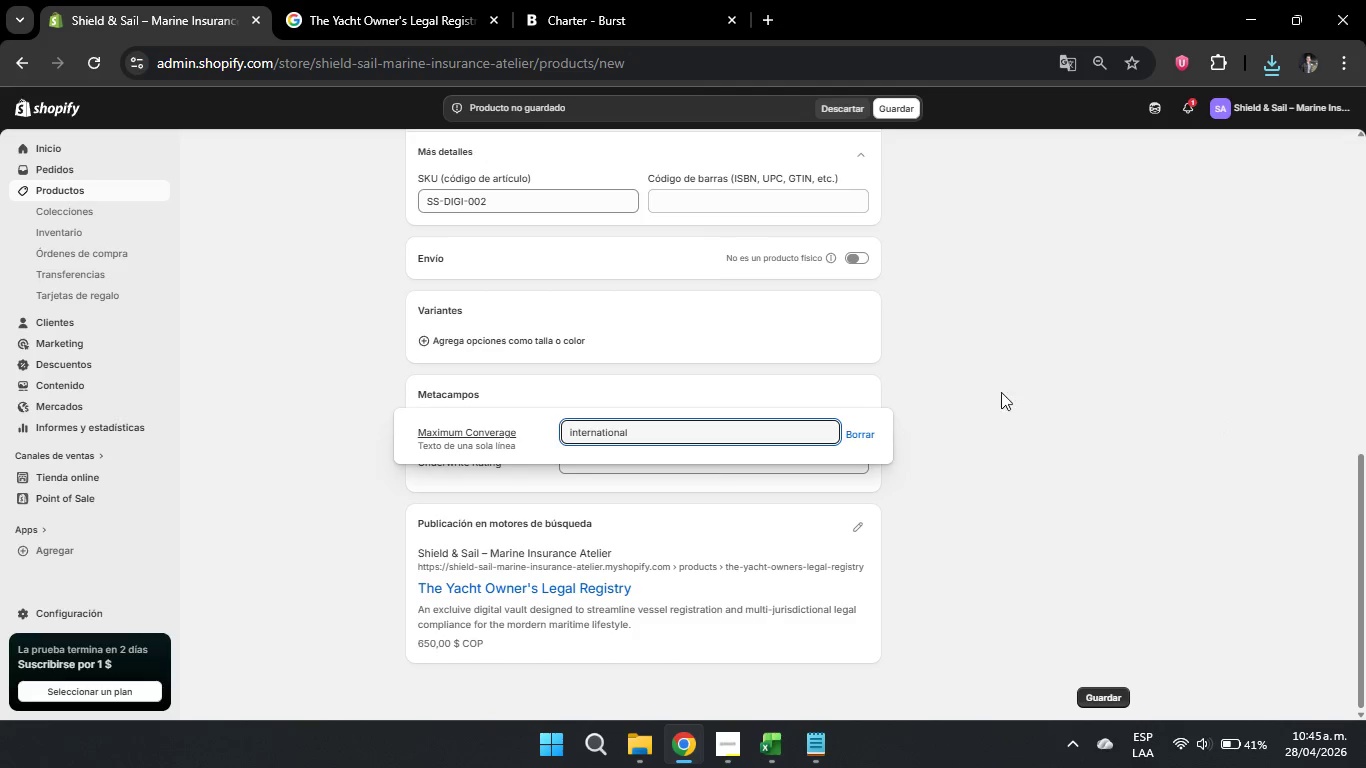 
left_click([571, 437])
 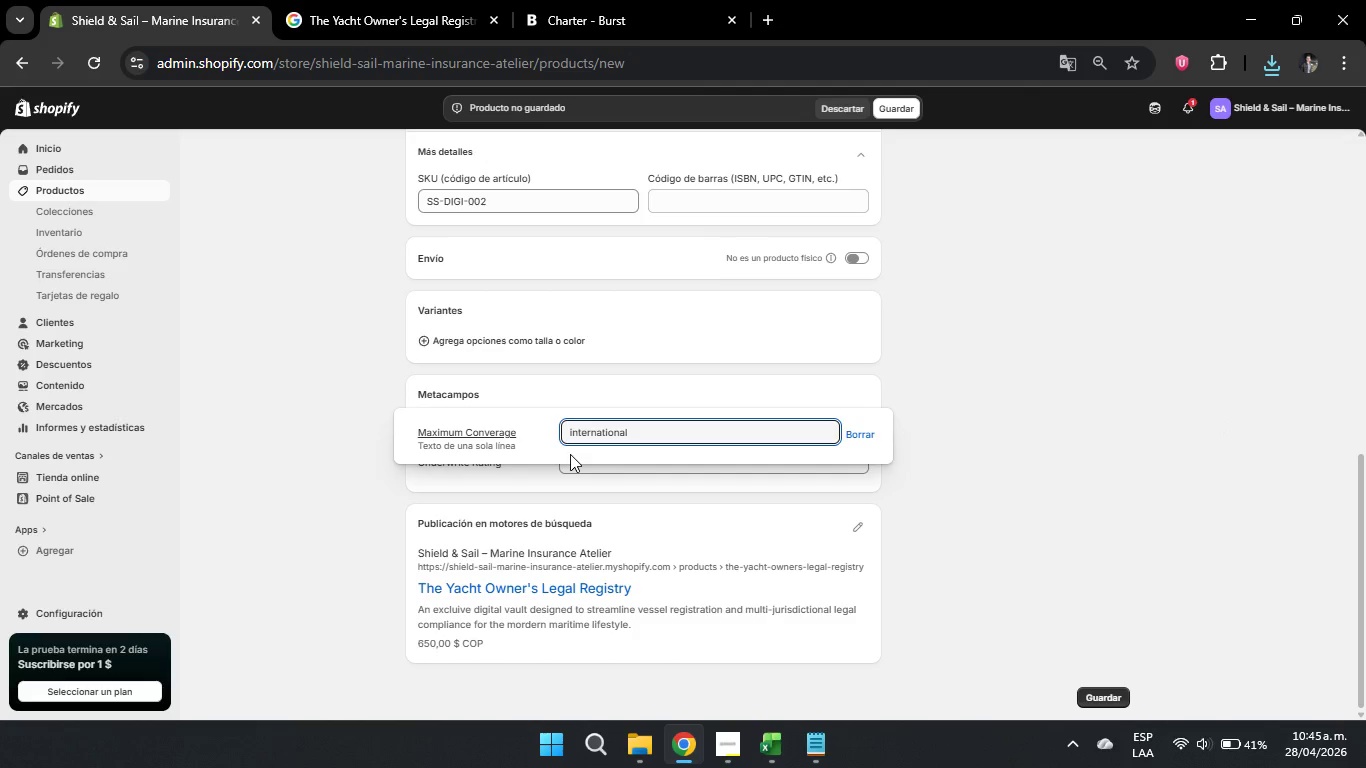 
key(ArrowRight)
 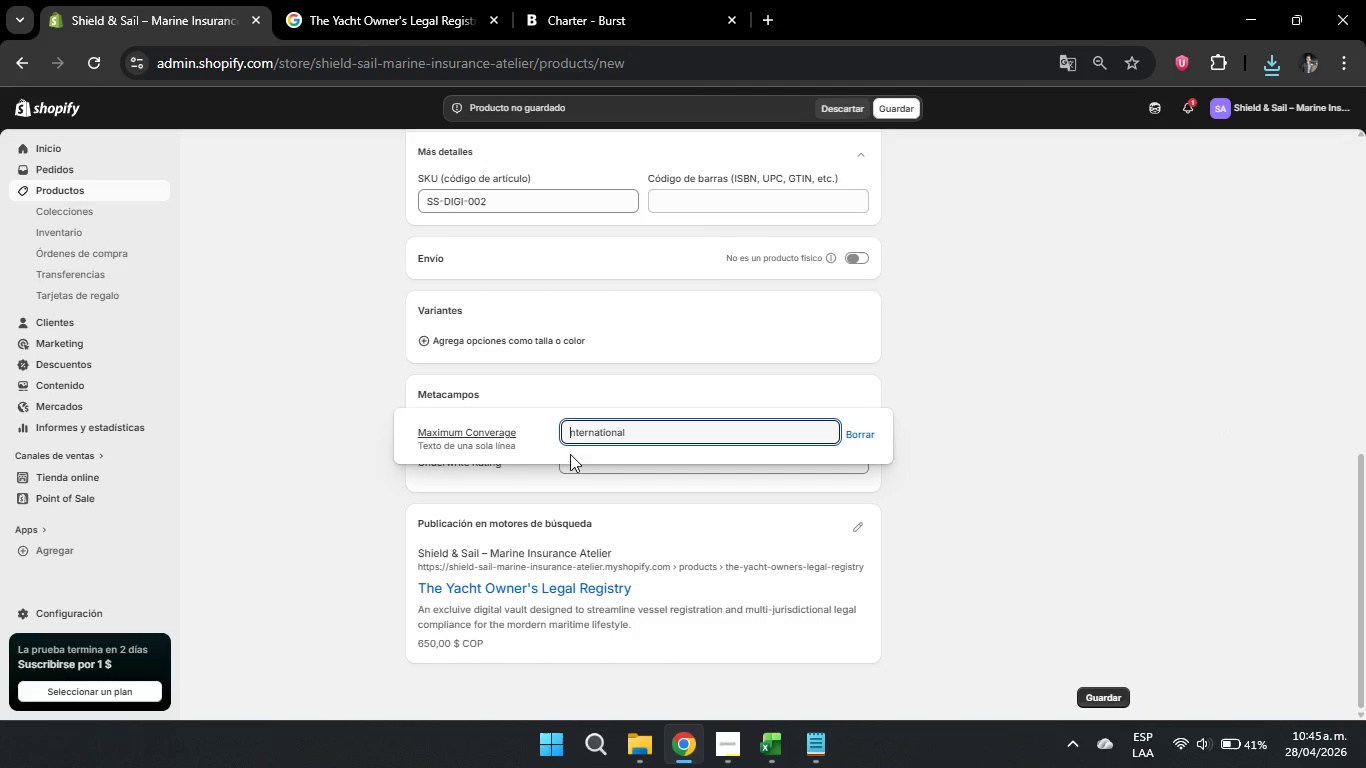 
key(Backspace)
 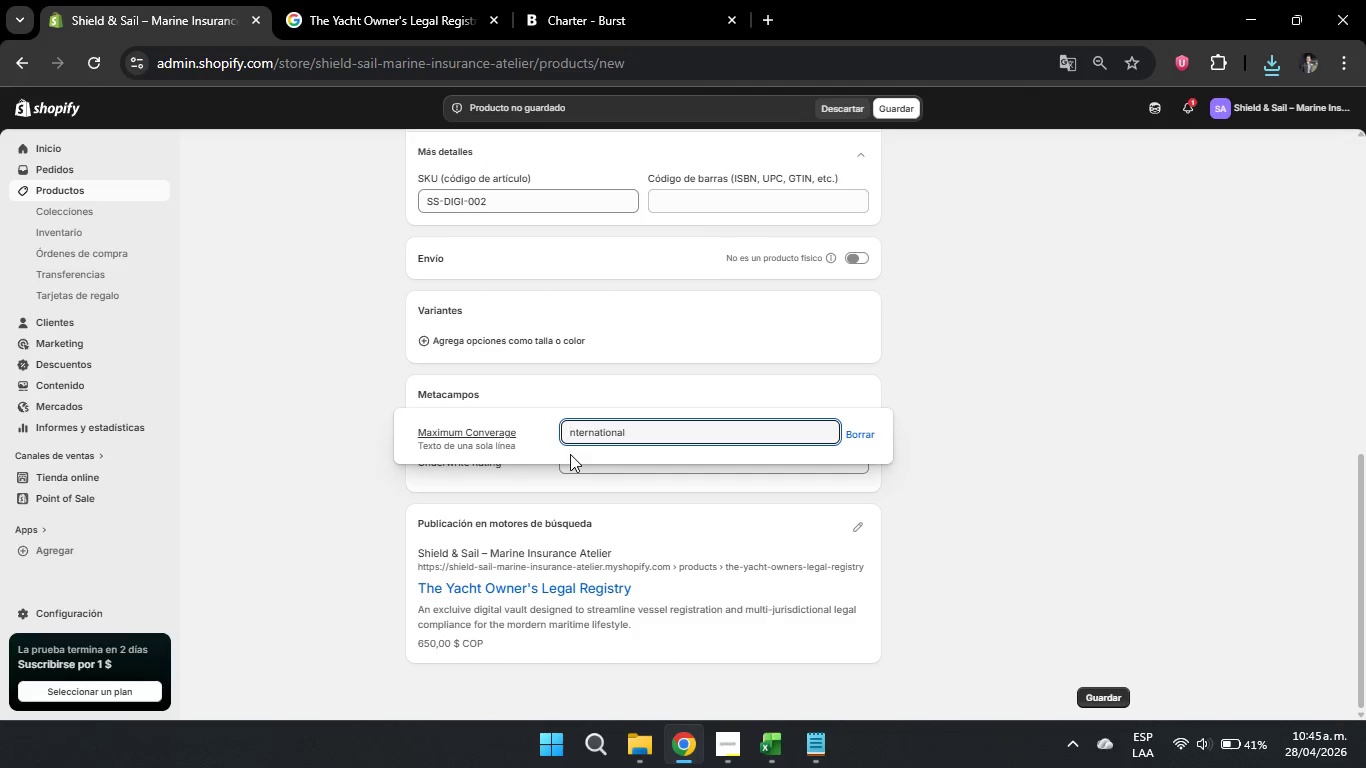 
key(Shift+ShiftRight)
 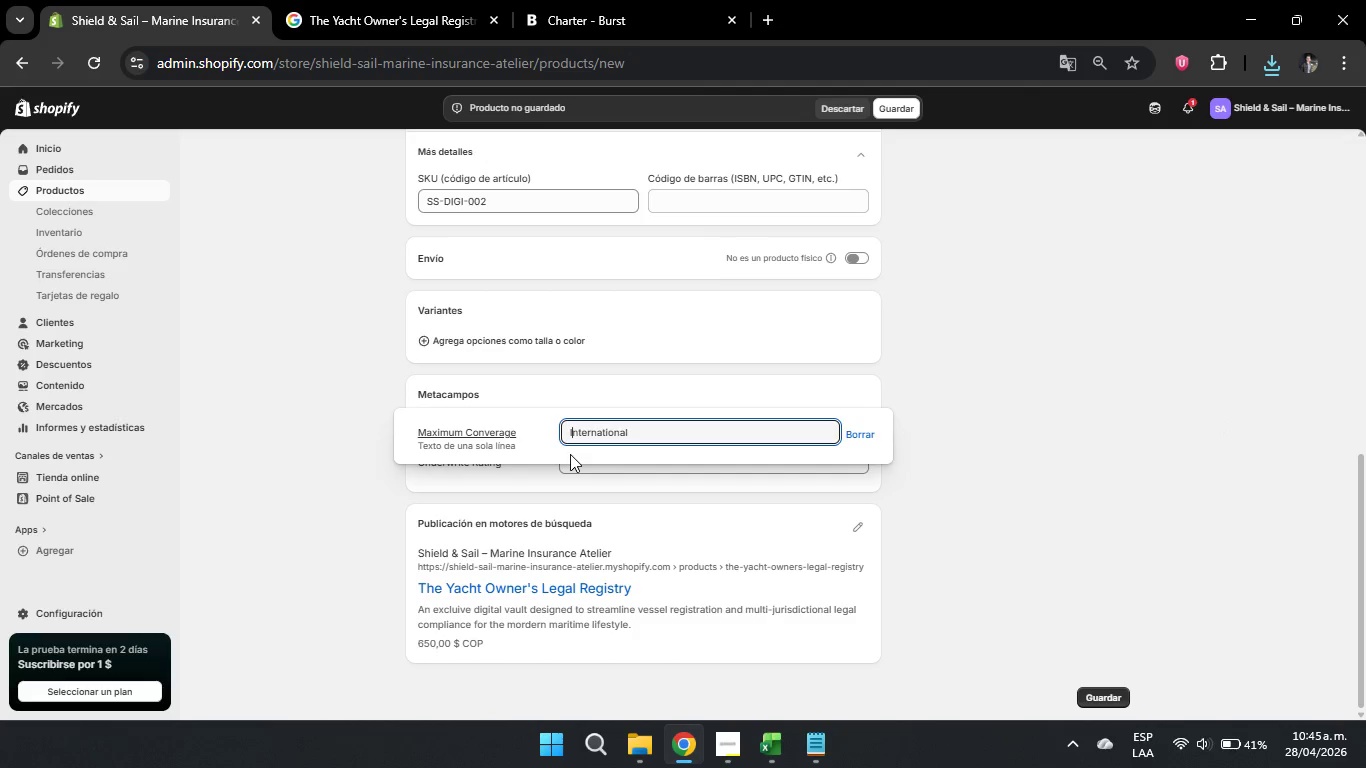 
key(Shift+I)
 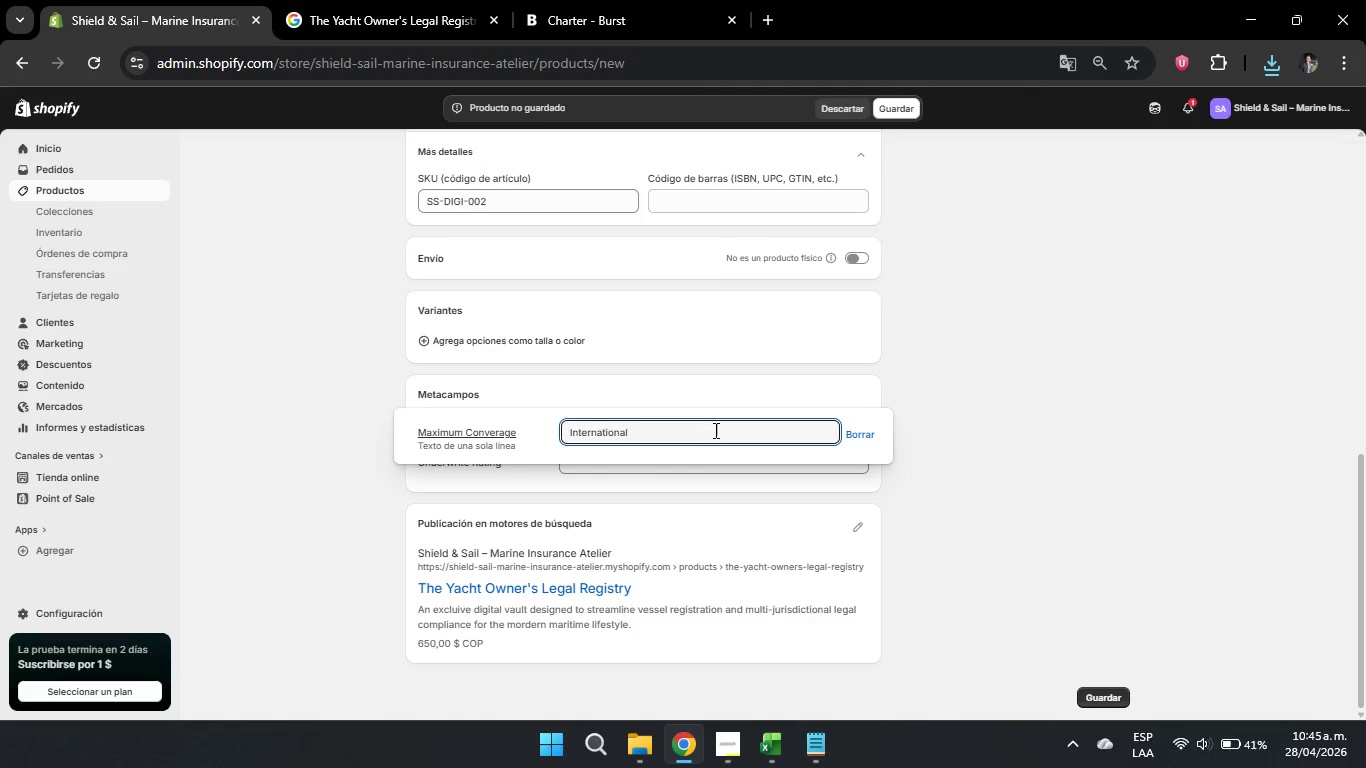 
left_click([714, 430])
 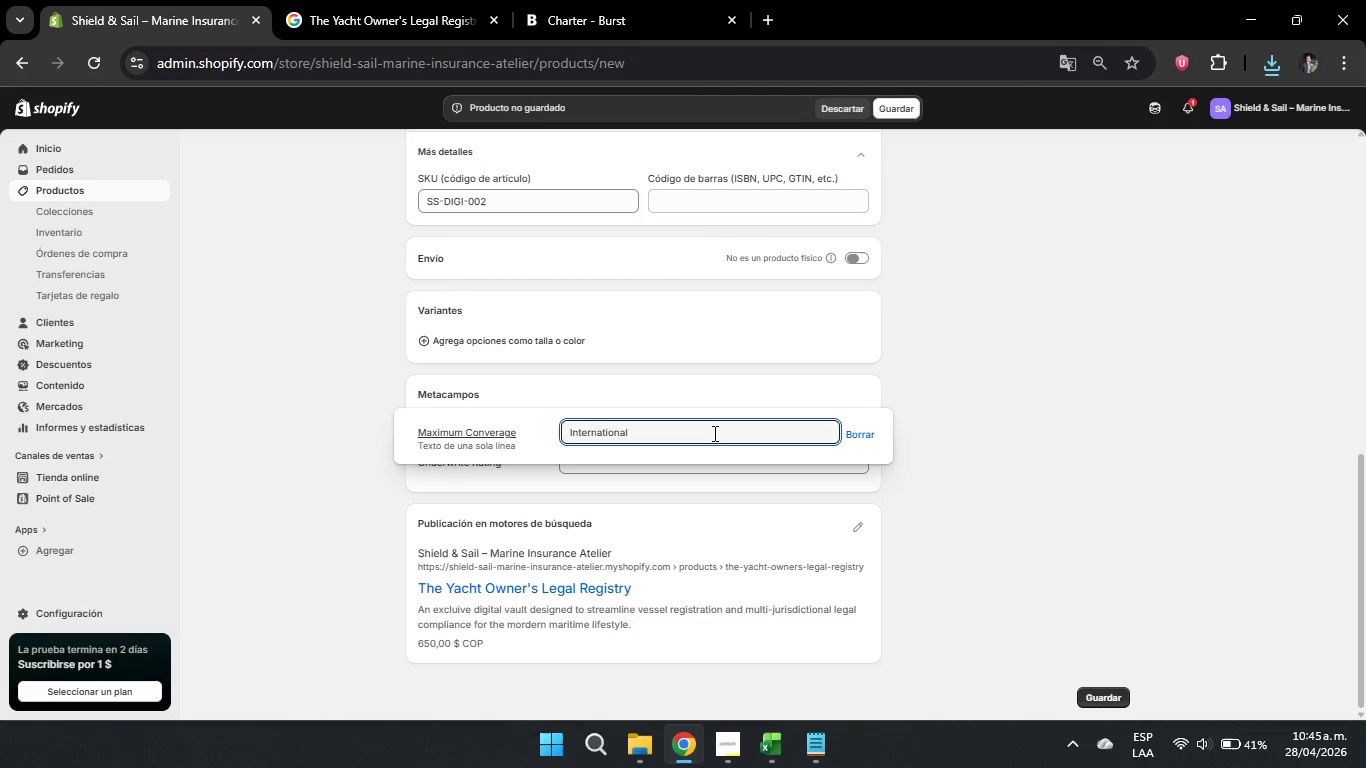 
type( Waters)
 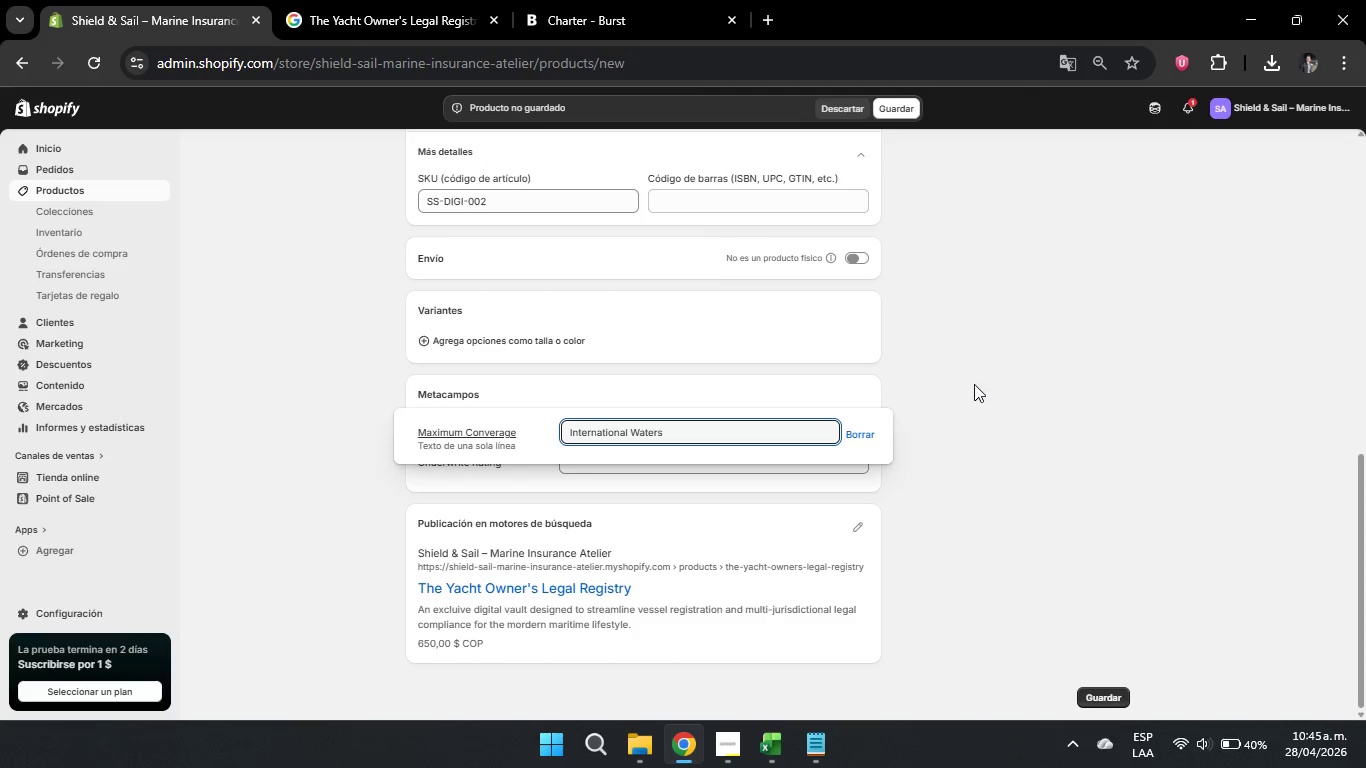 
left_click([974, 382])
 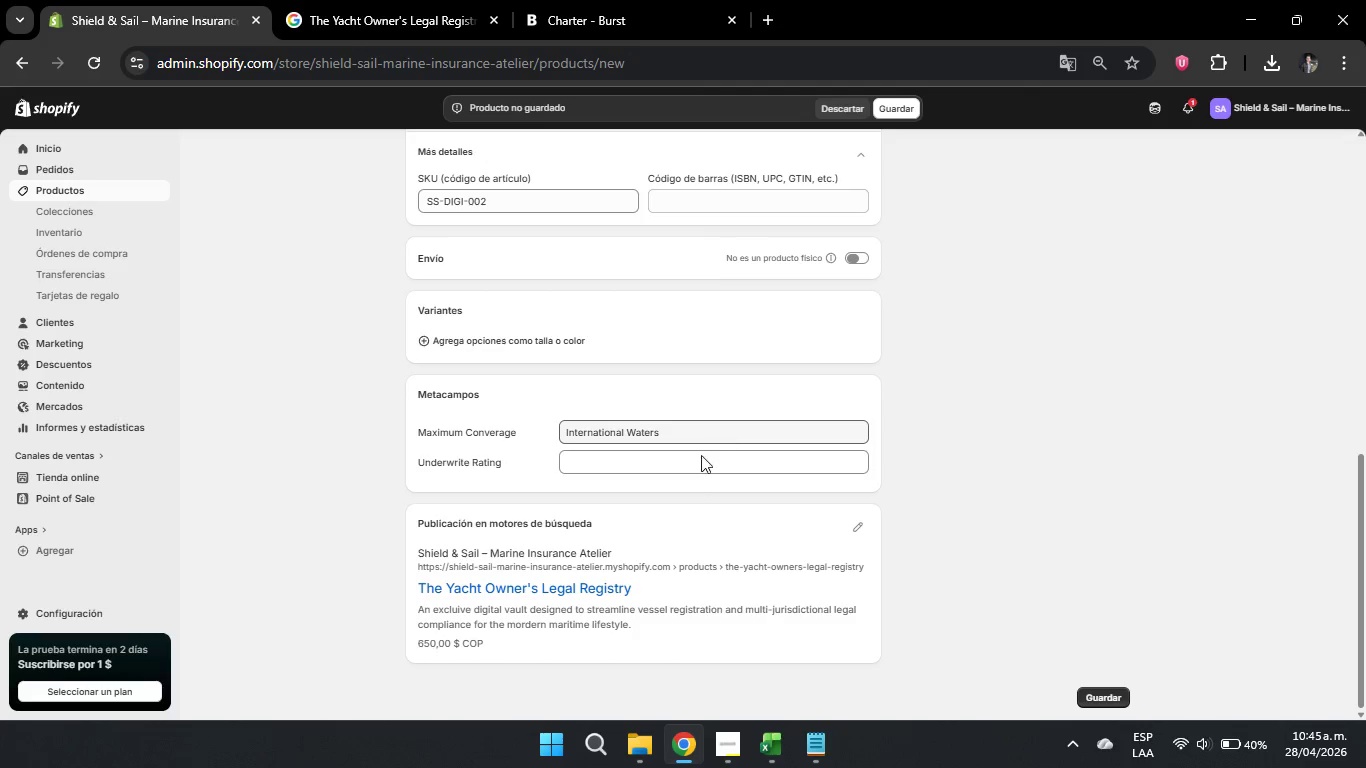 
left_click([695, 459])
 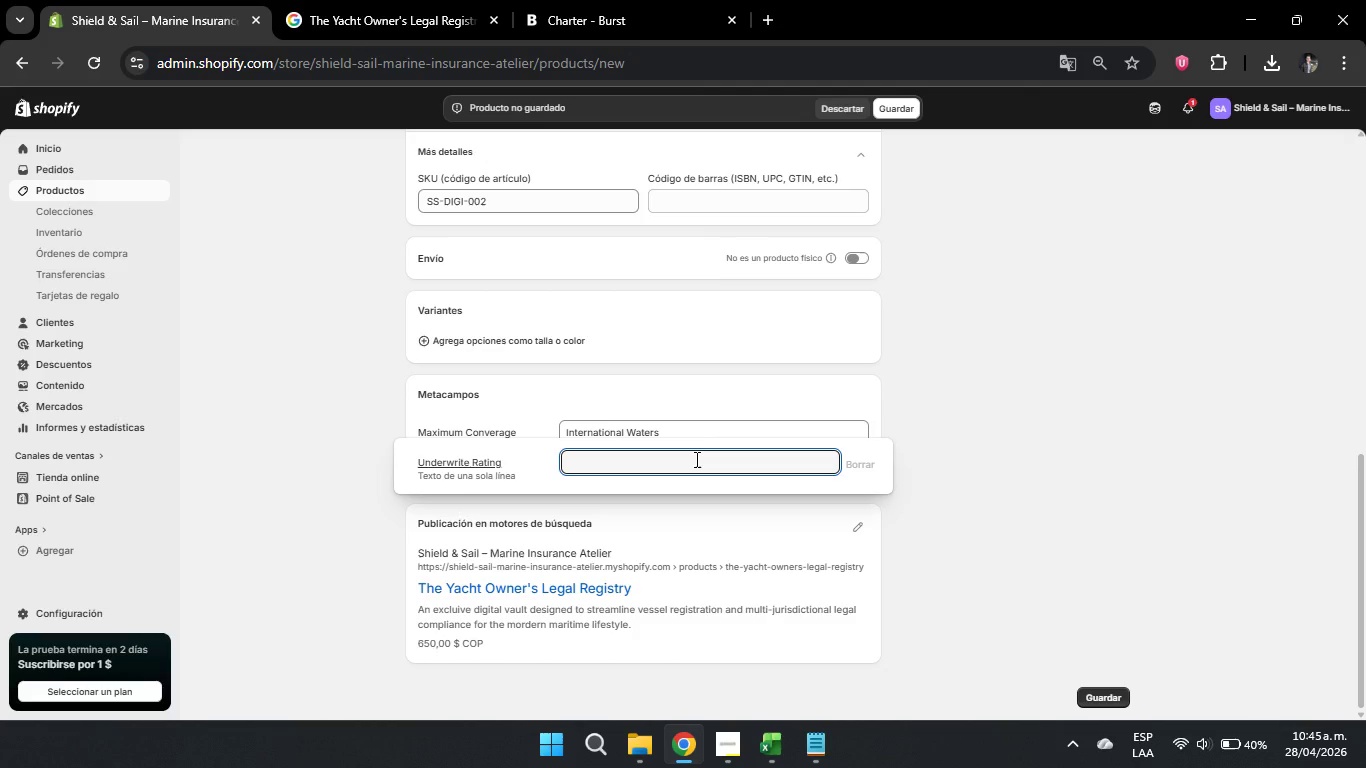 
type(Lo)
 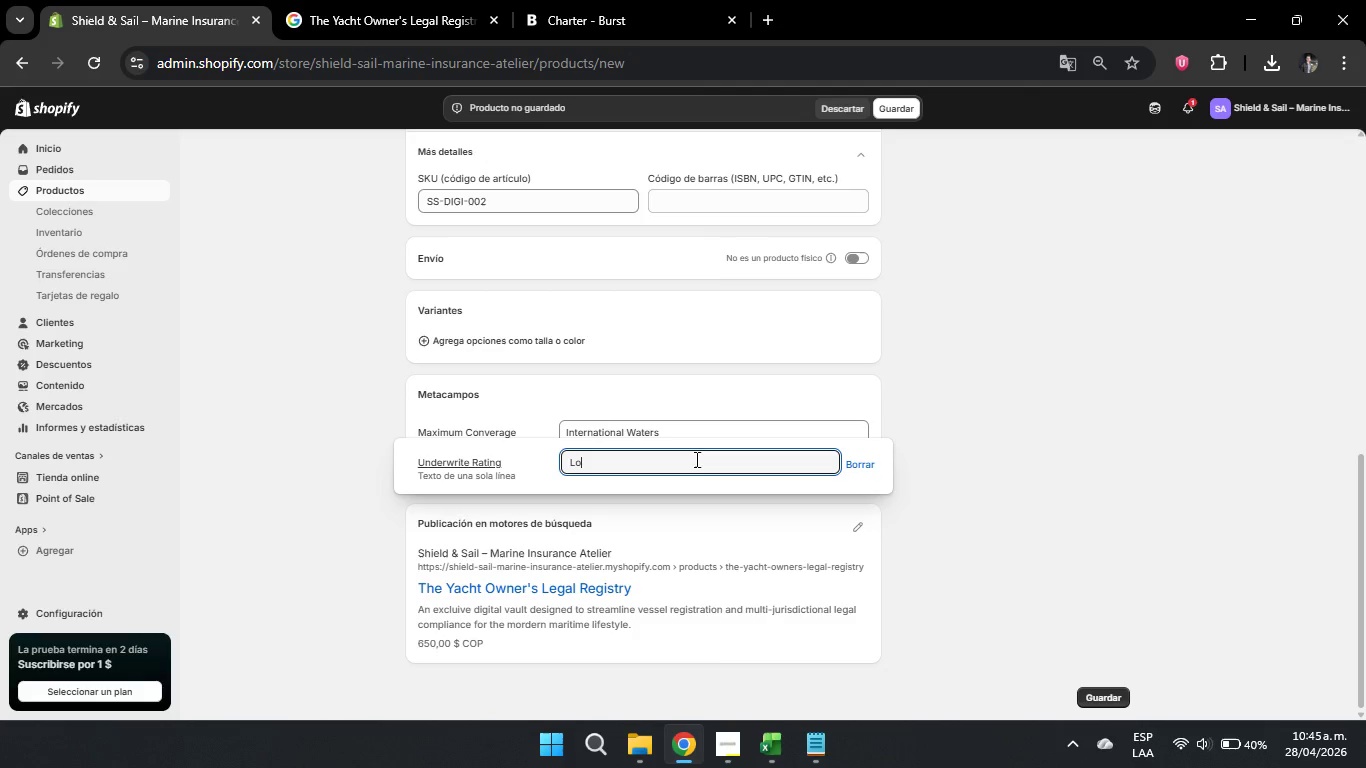 
key(Backspace)
type(lo)
 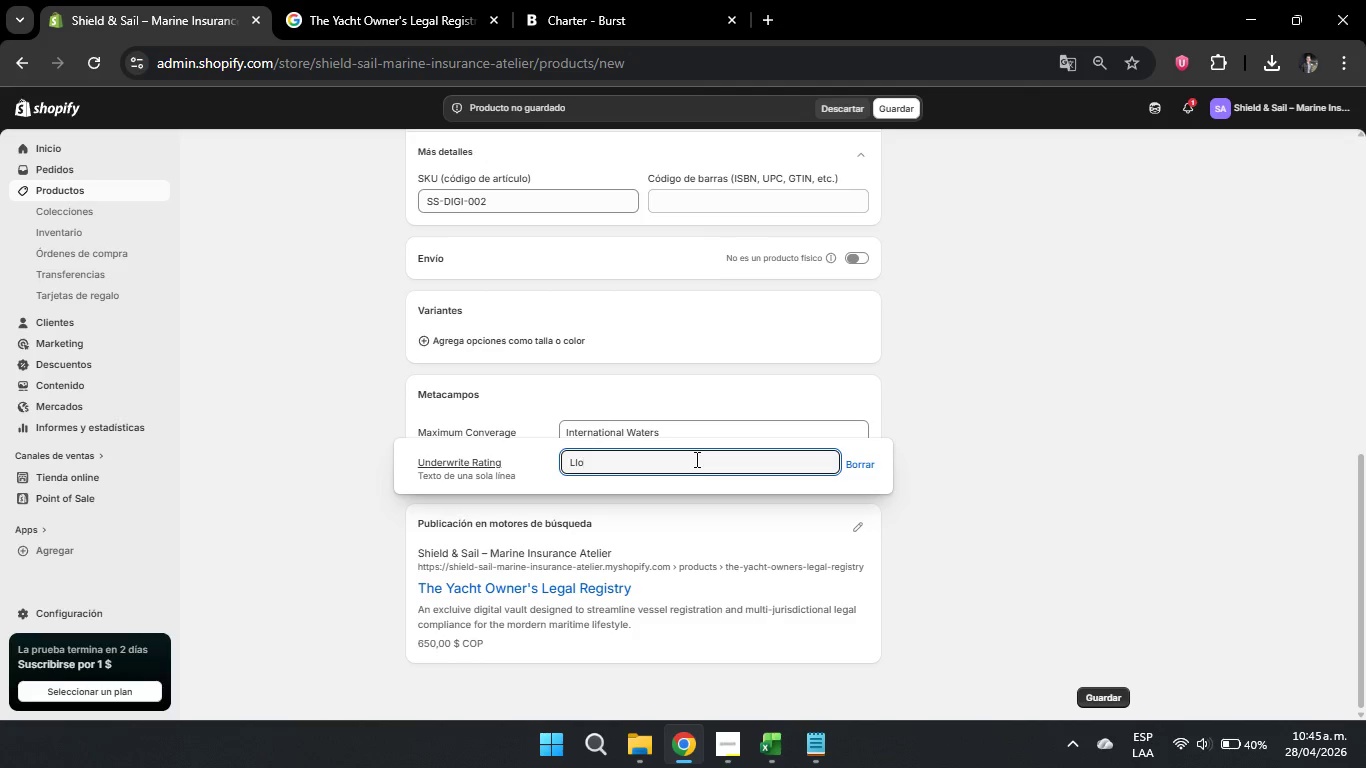 
type(yd39s od)
key(Backspace)
type(f London)
 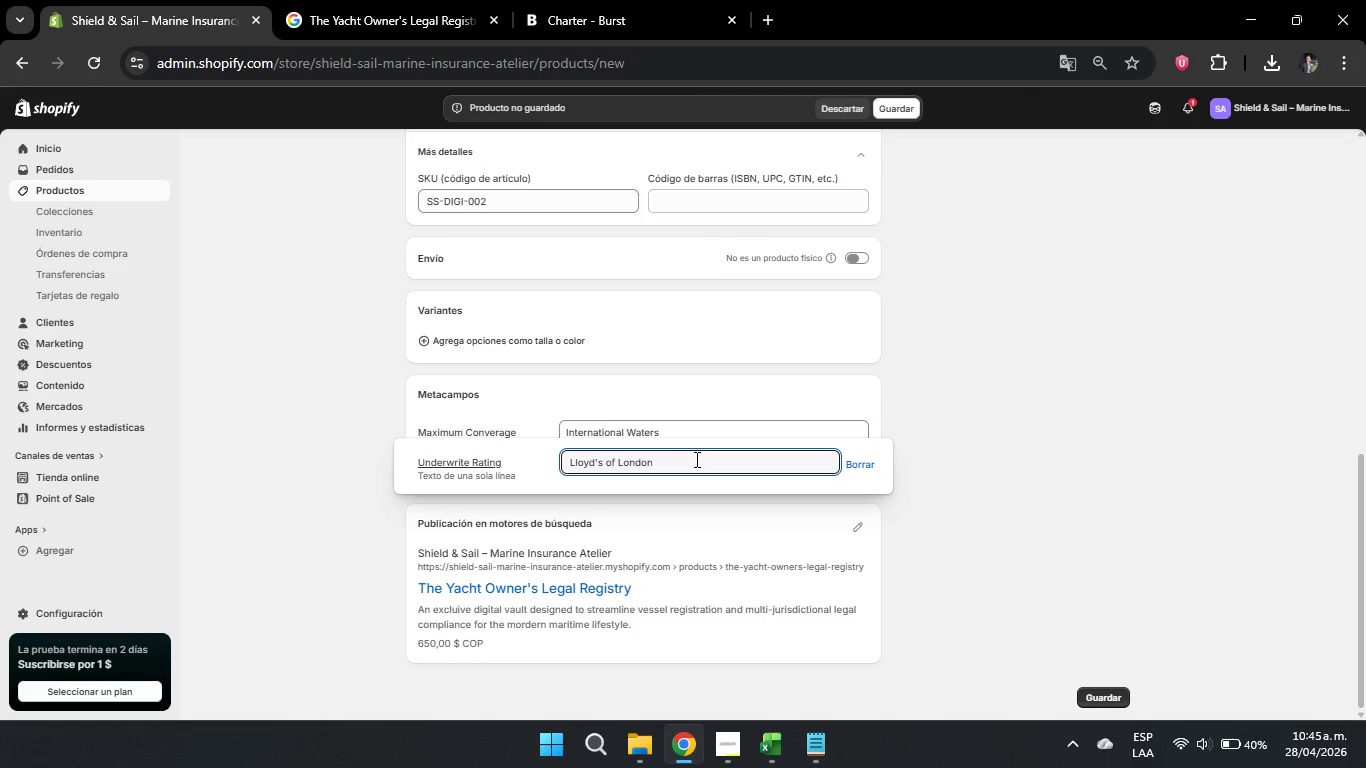 
hold_key(key=AltLeft, duration=0.59)
 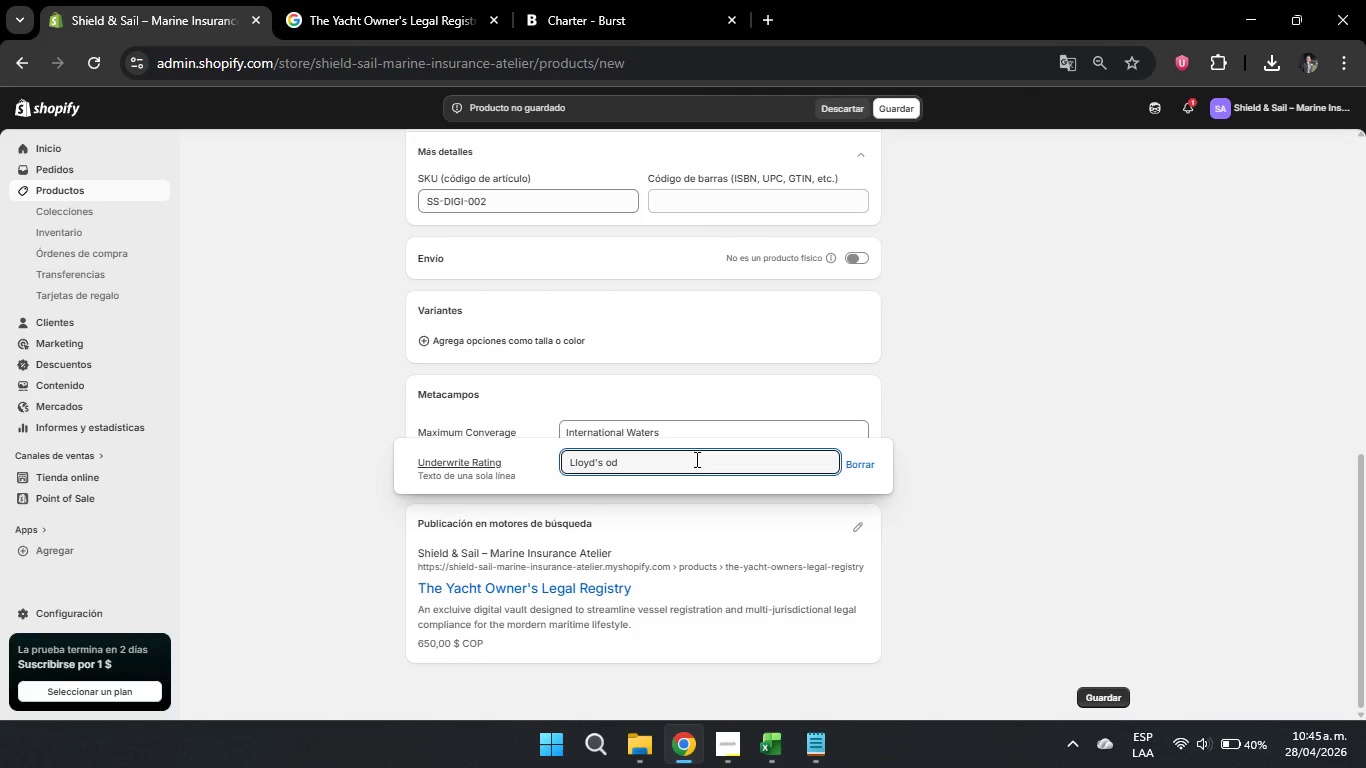 
scroll: coordinate [769, 477], scroll_direction: down, amount: 3.0
 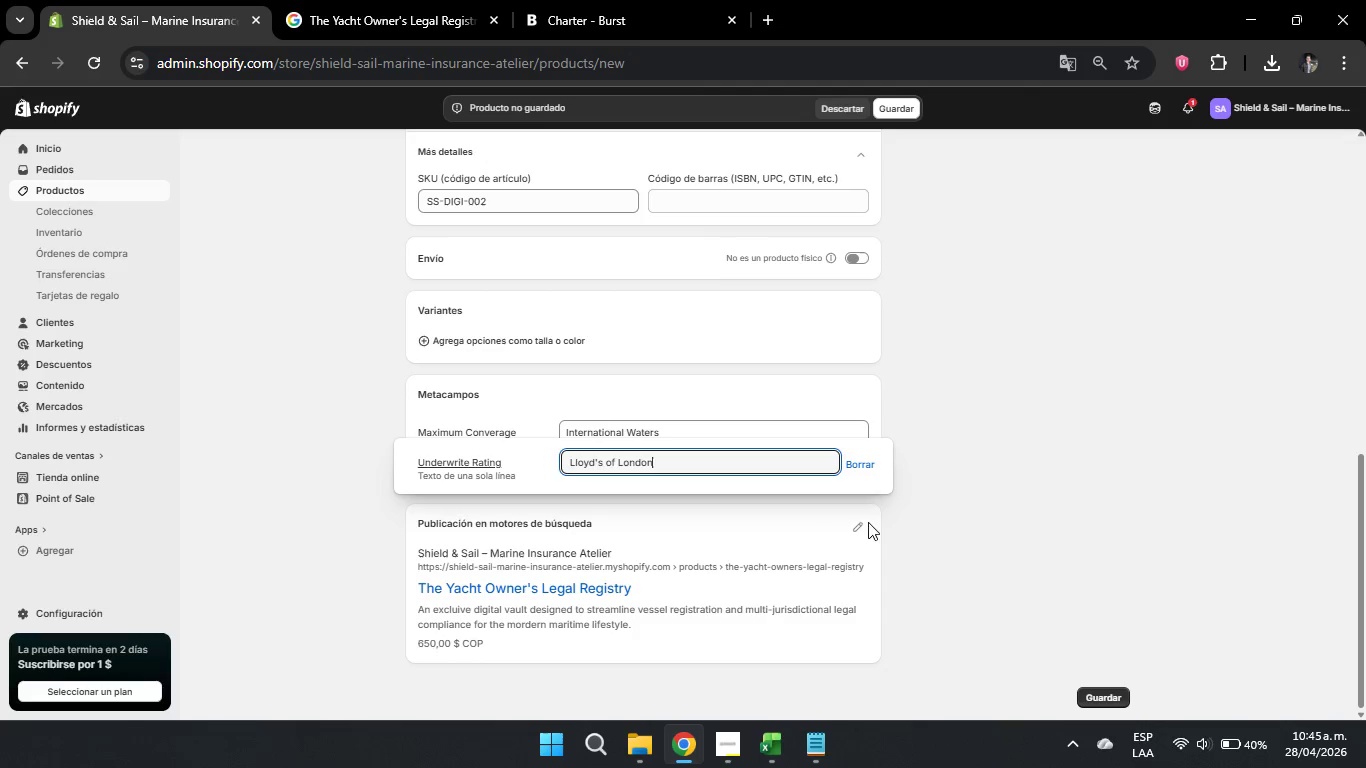 
left_click([864, 524])
 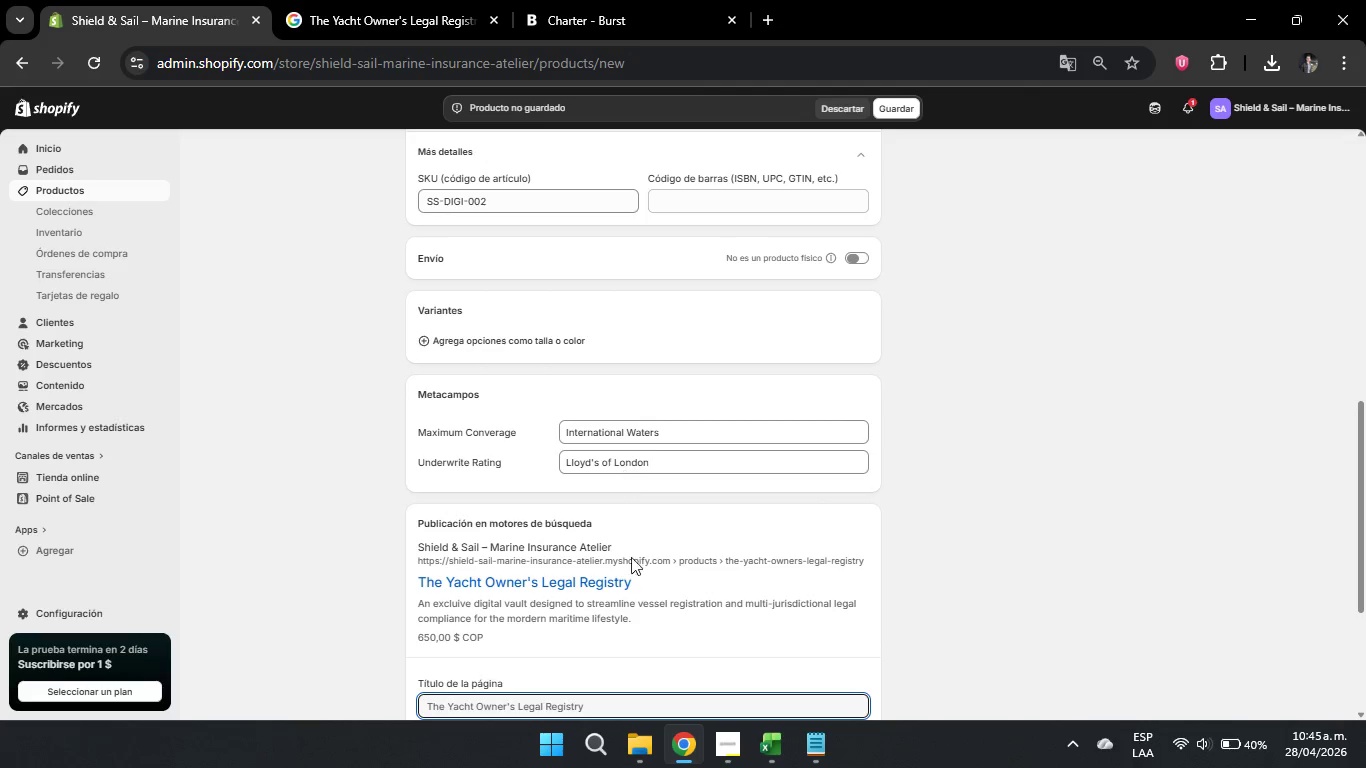 
scroll: coordinate [635, 550], scroll_direction: down, amount: 3.0
 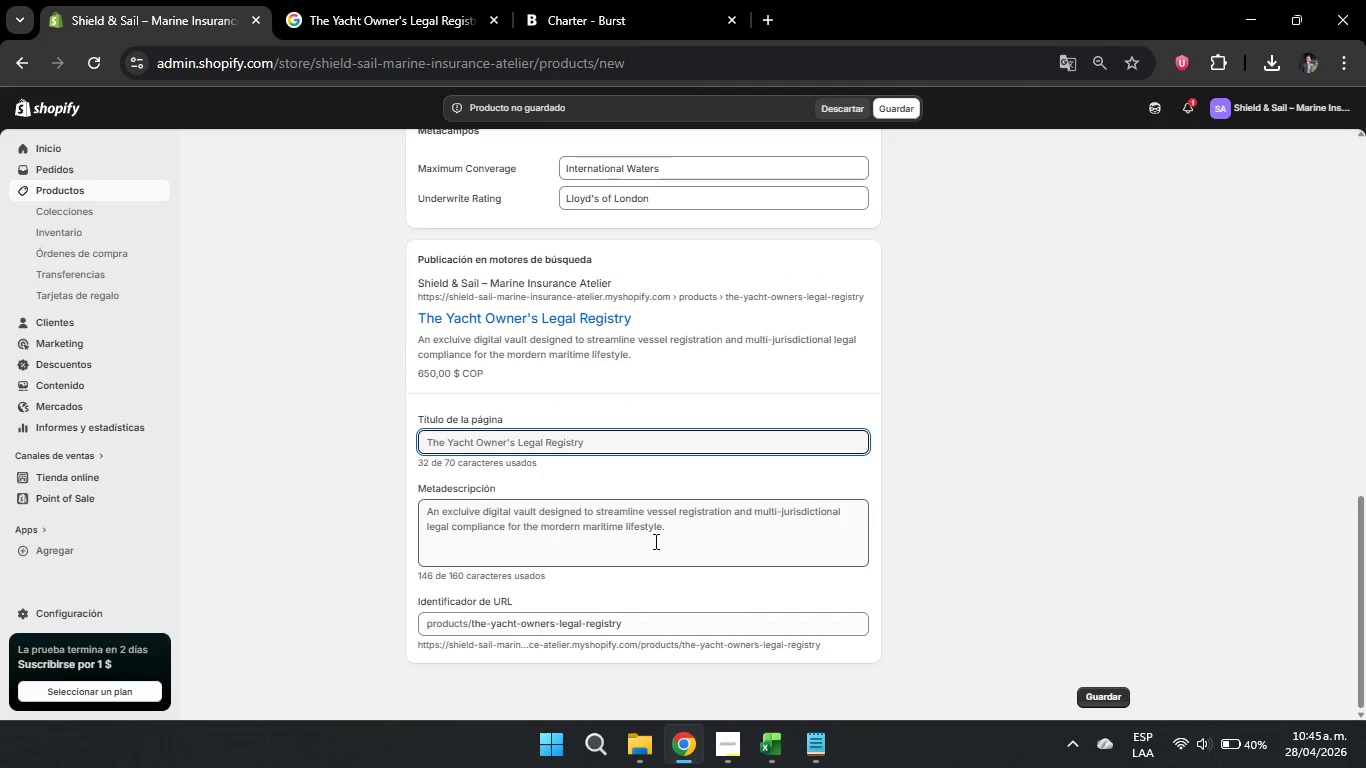 
left_click_drag(start_coordinate=[735, 540], to_coordinate=[539, 511])
 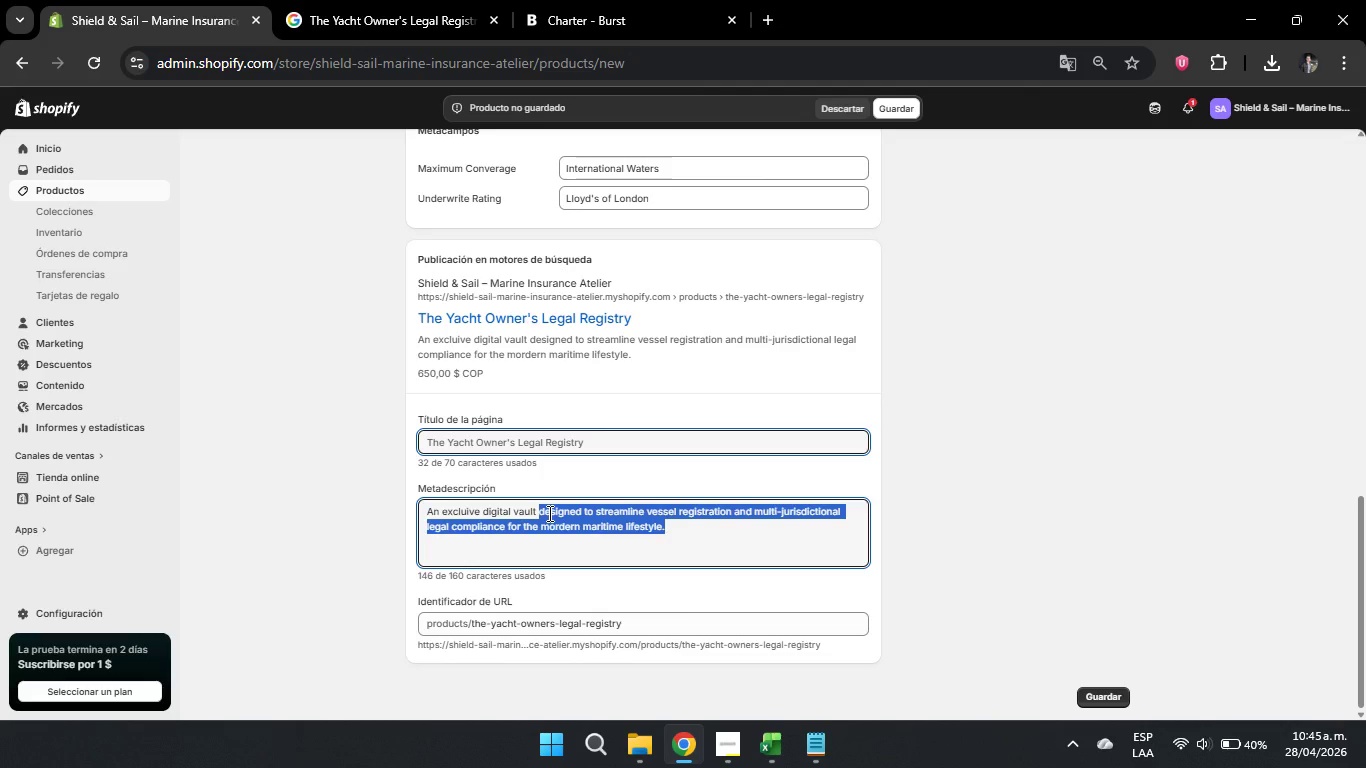 
key(Backspace)
 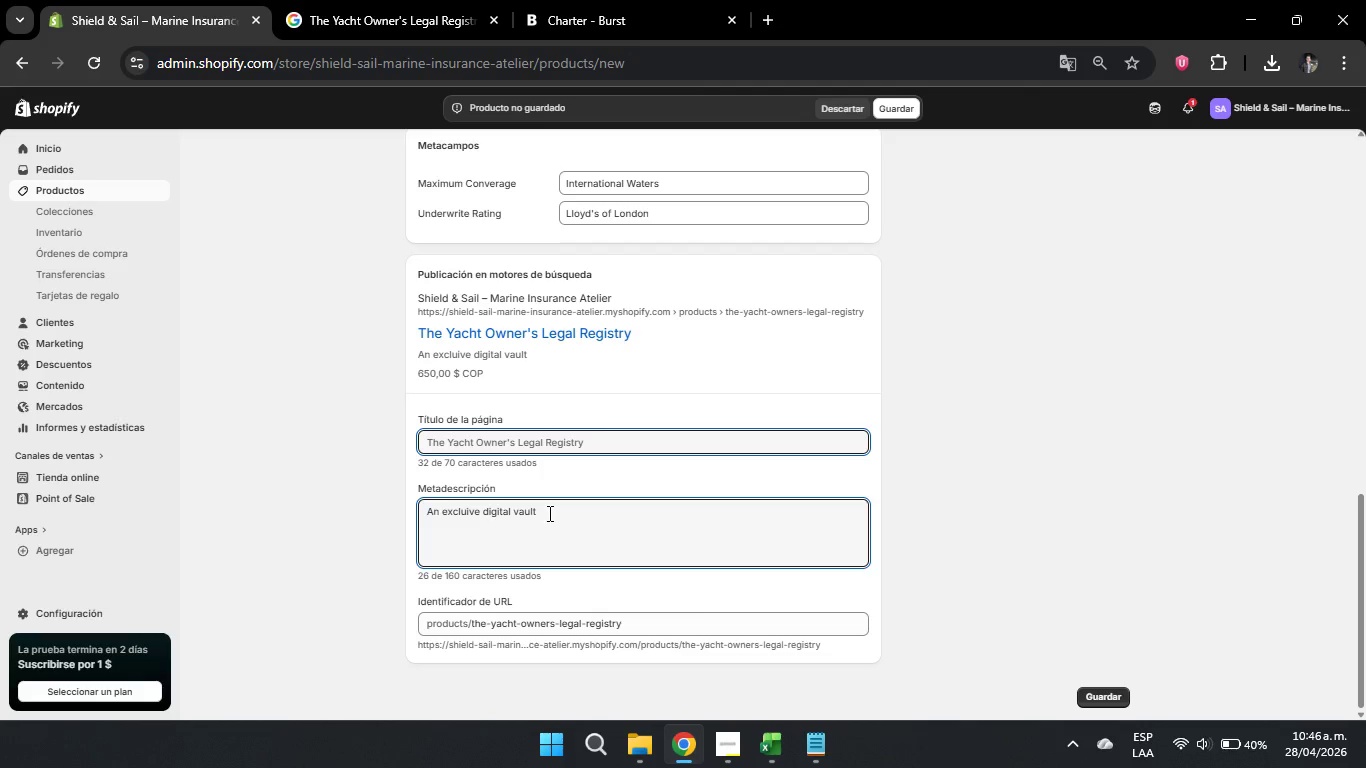 
wait(6.84)
 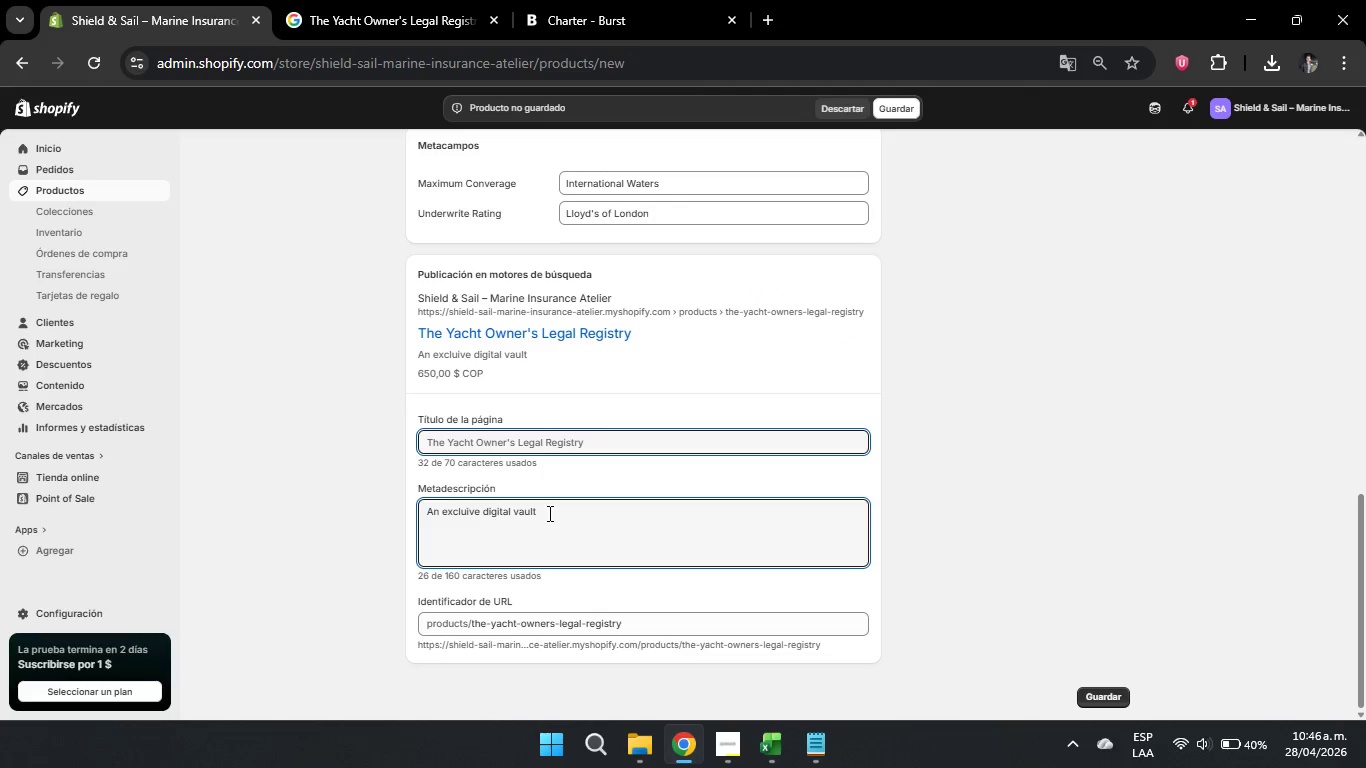 
type(registrations and legal complice.)
 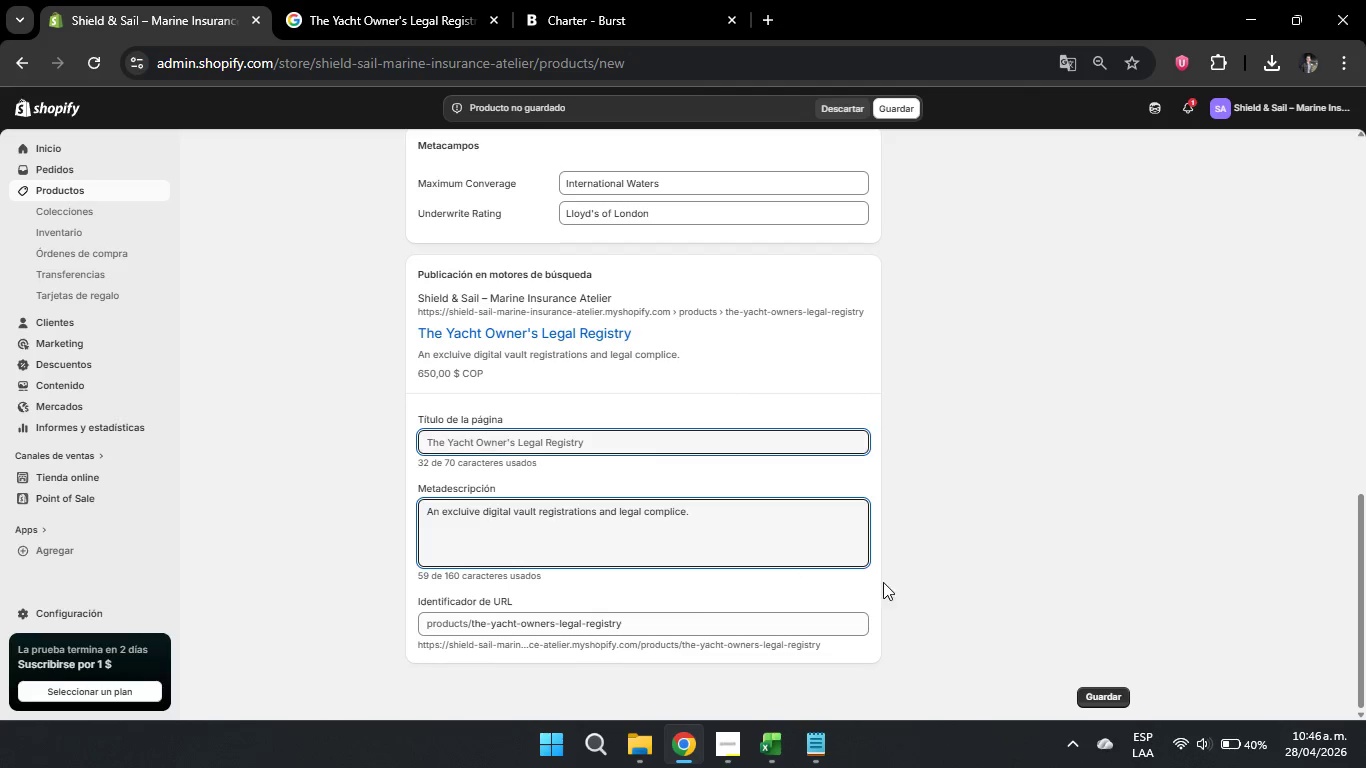 
type( Se)
 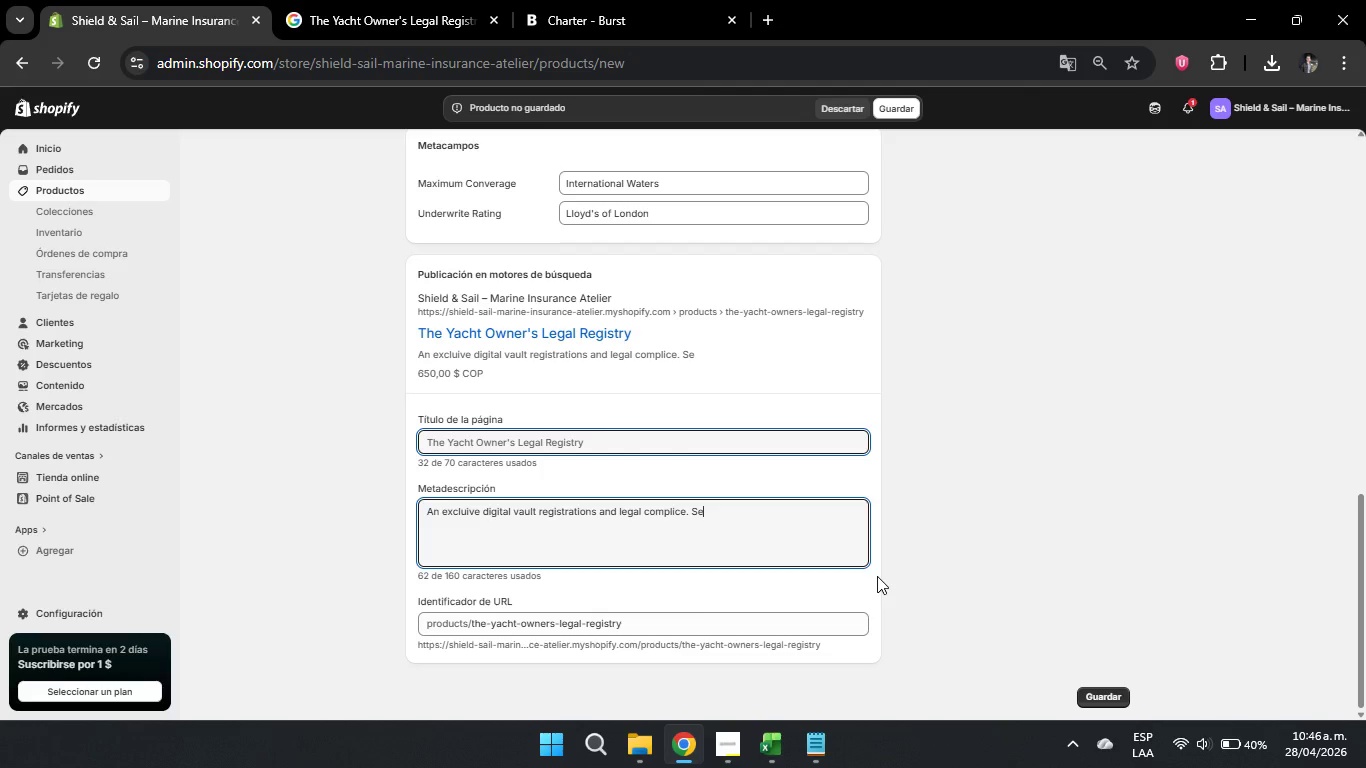 
type(signed for the moder)
 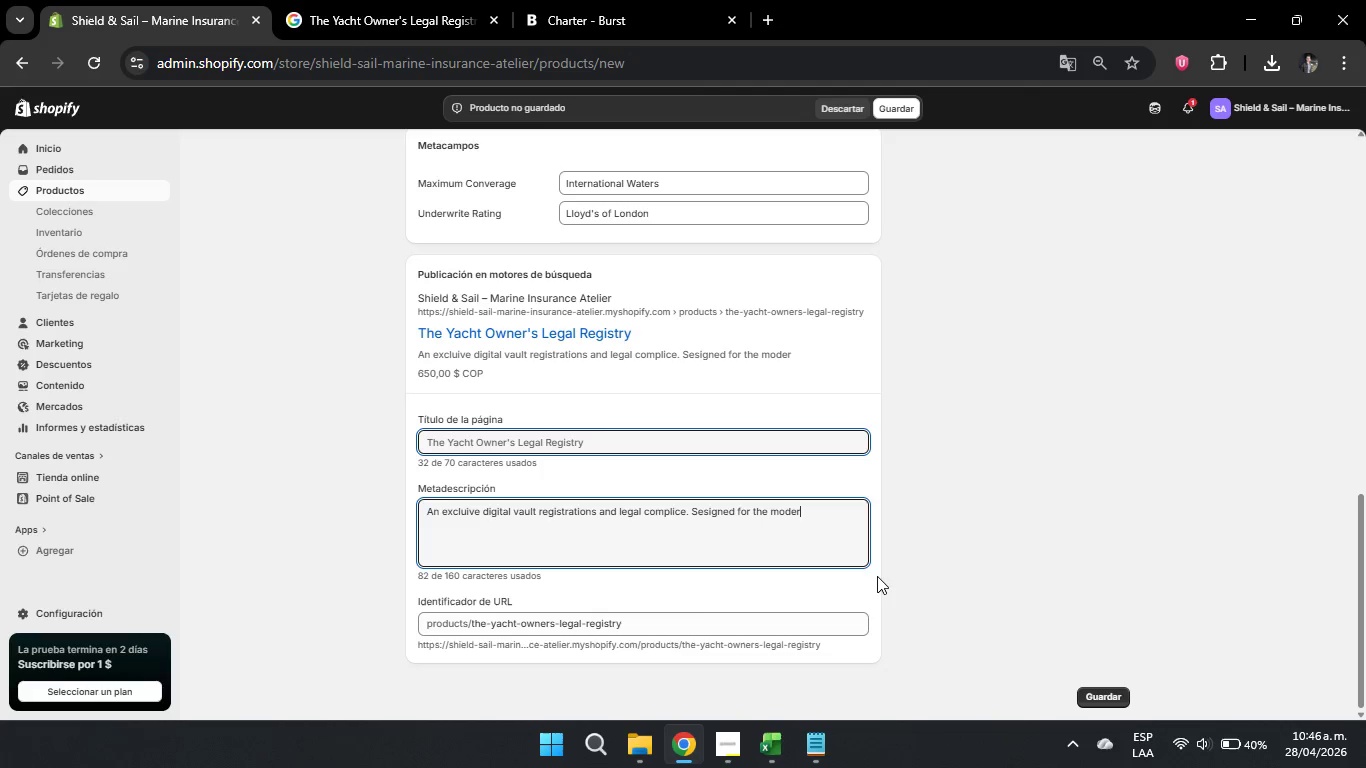 
left_click([696, 517])
 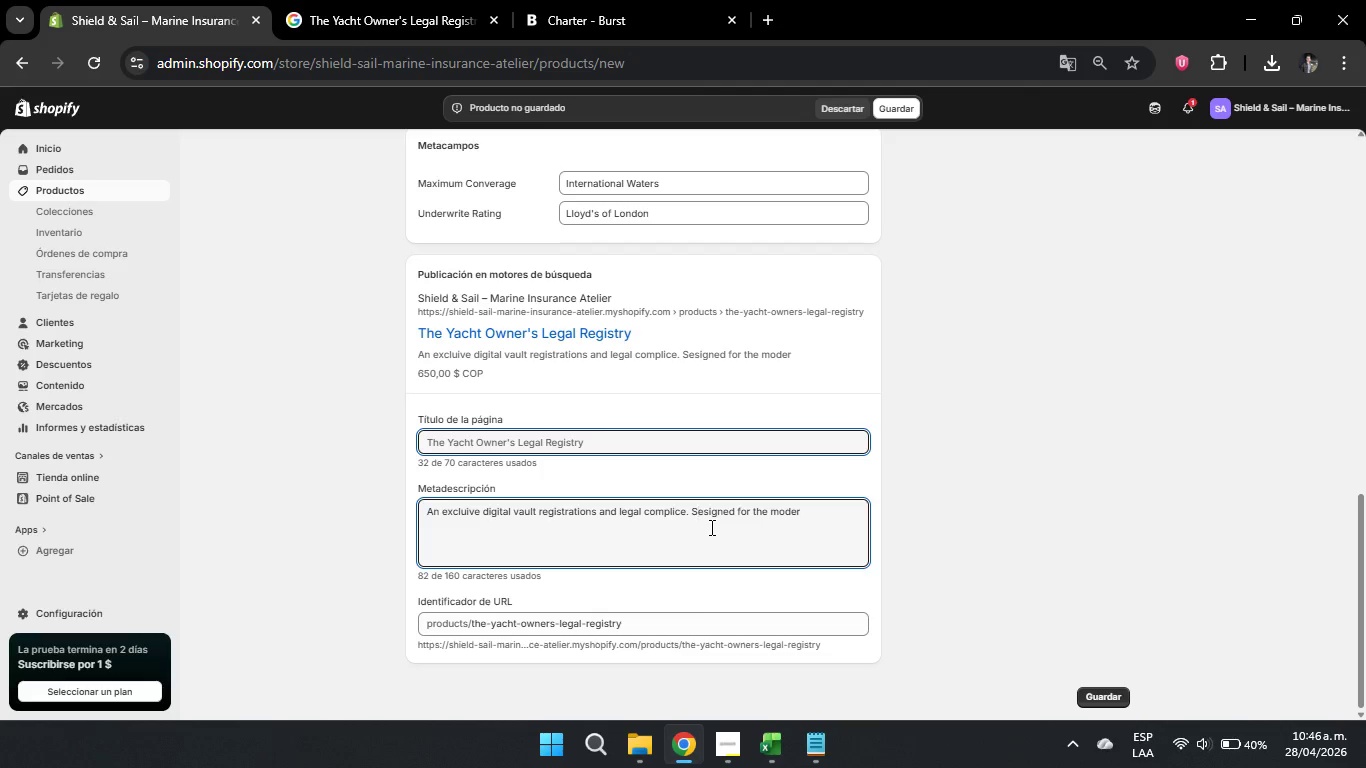 
key(Backspace)
 